 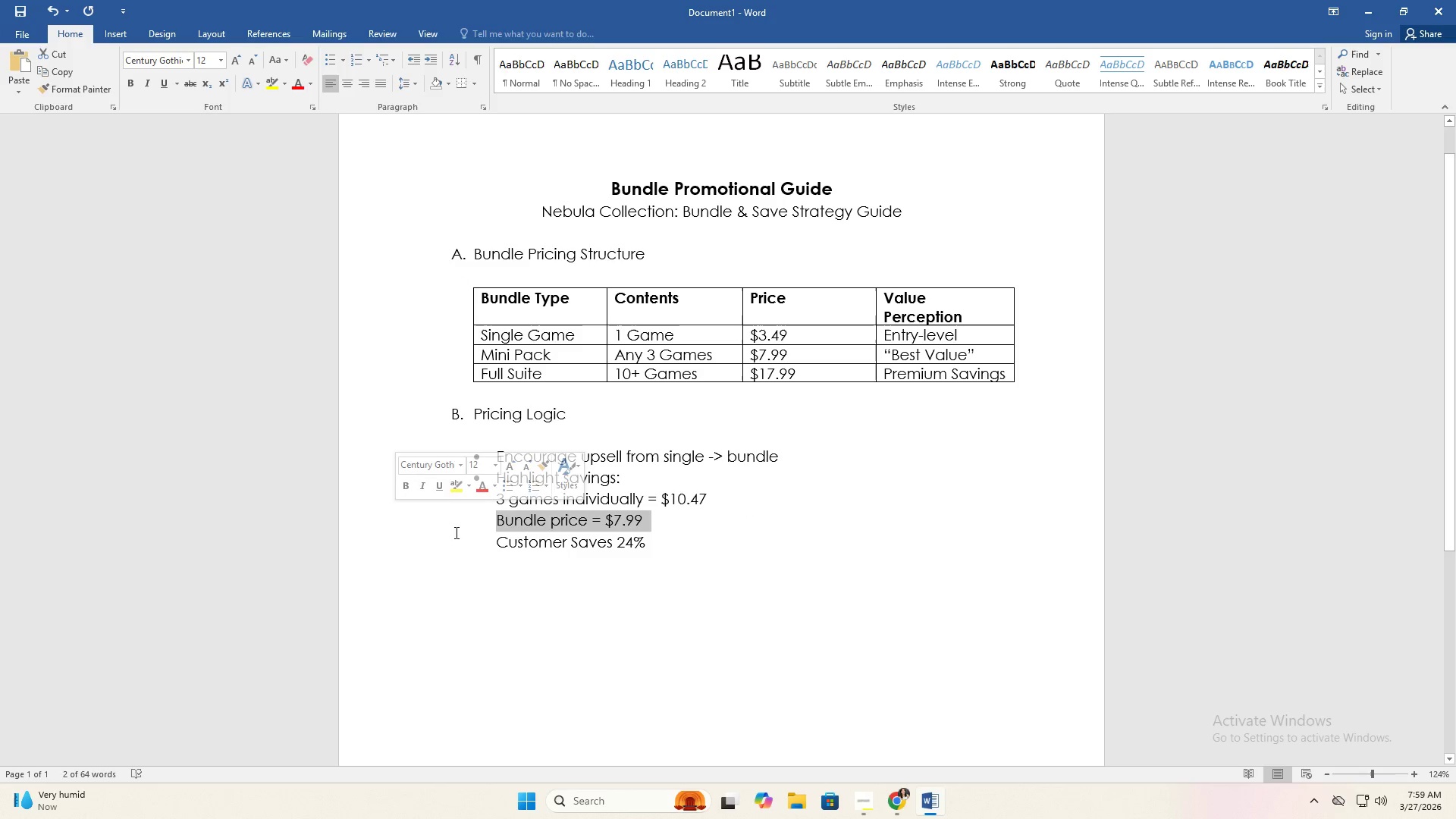 
left_click([516, 516])
 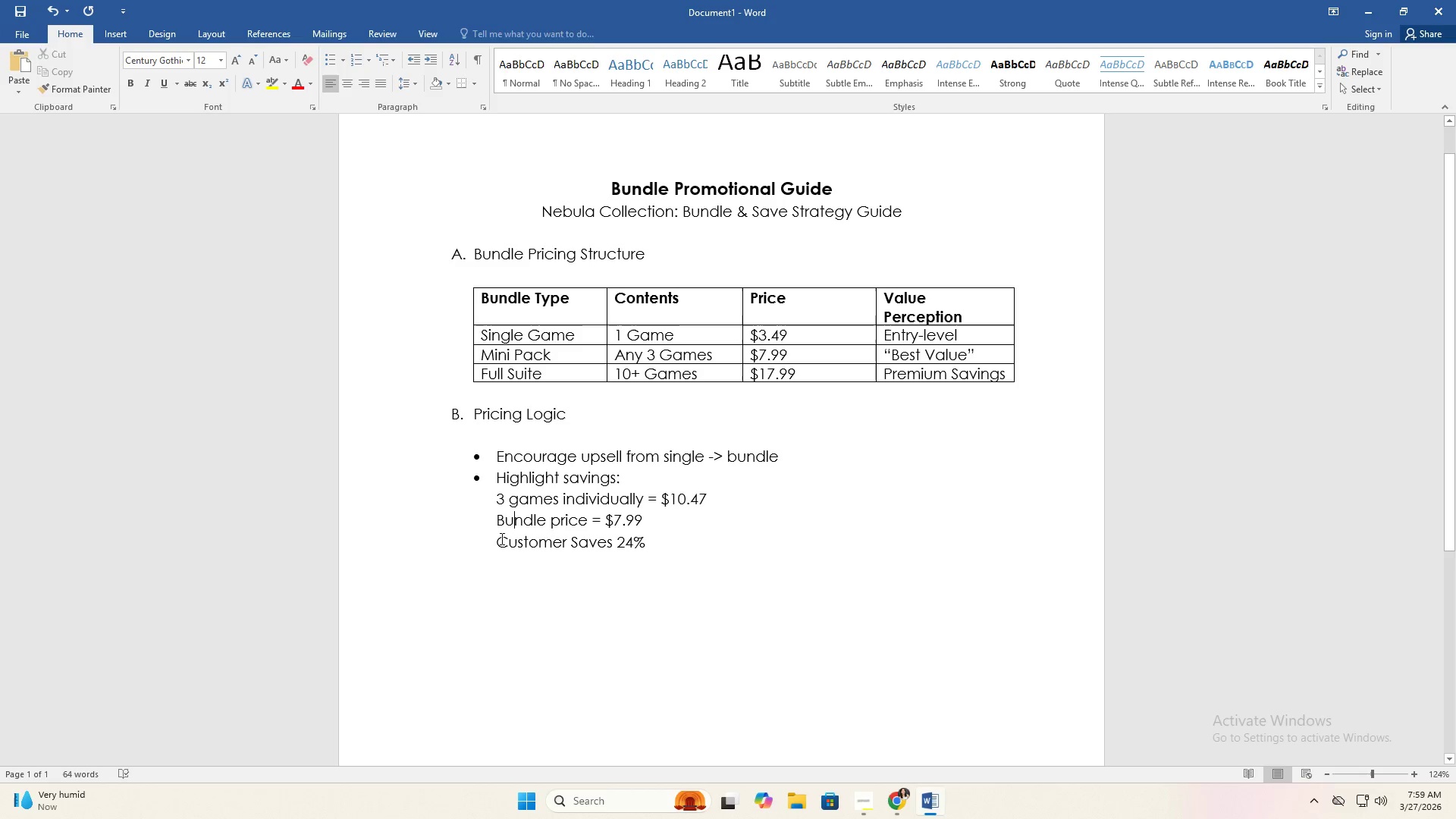 
wait(8.44)
 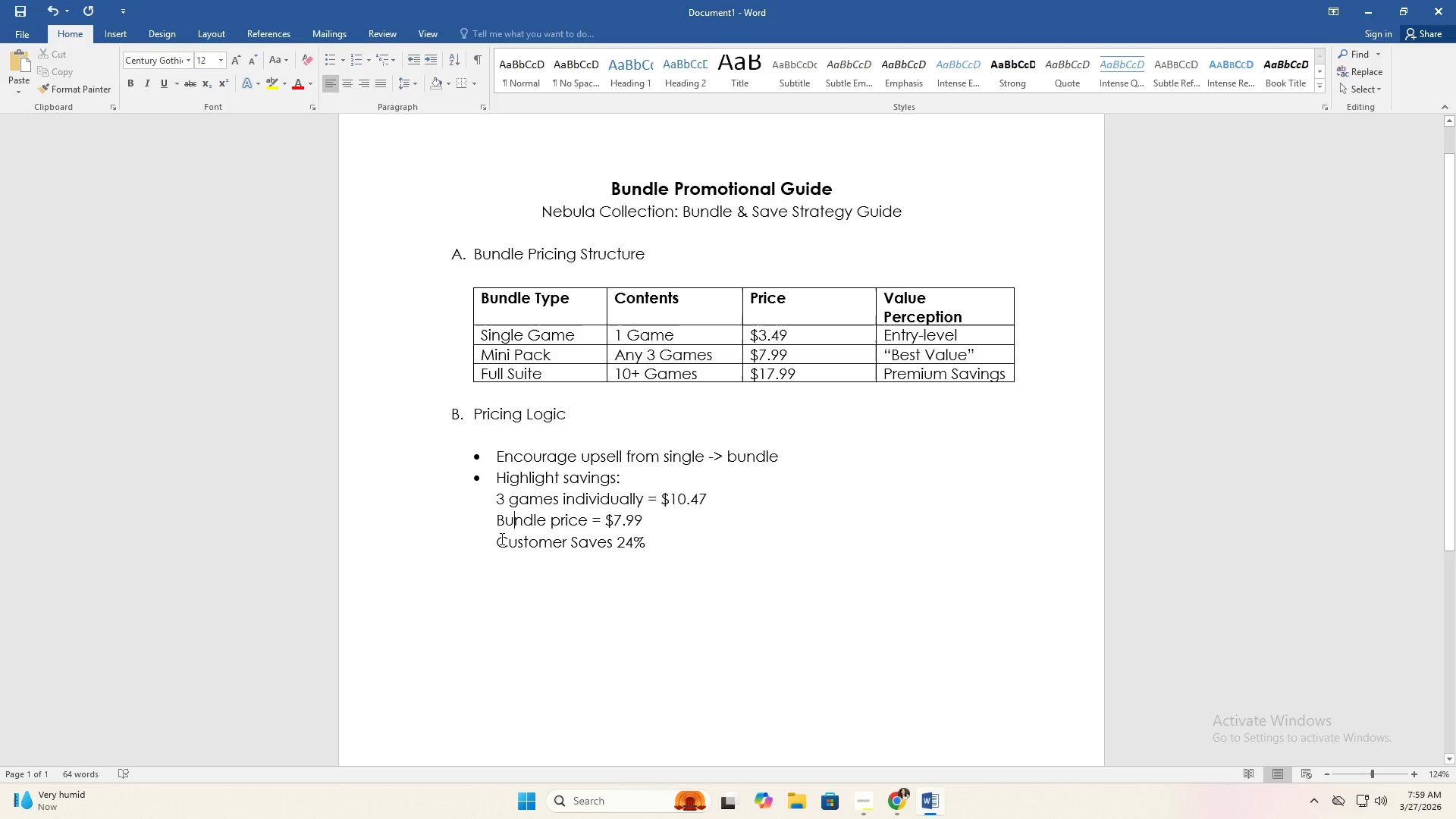 
left_click([496, 521])
 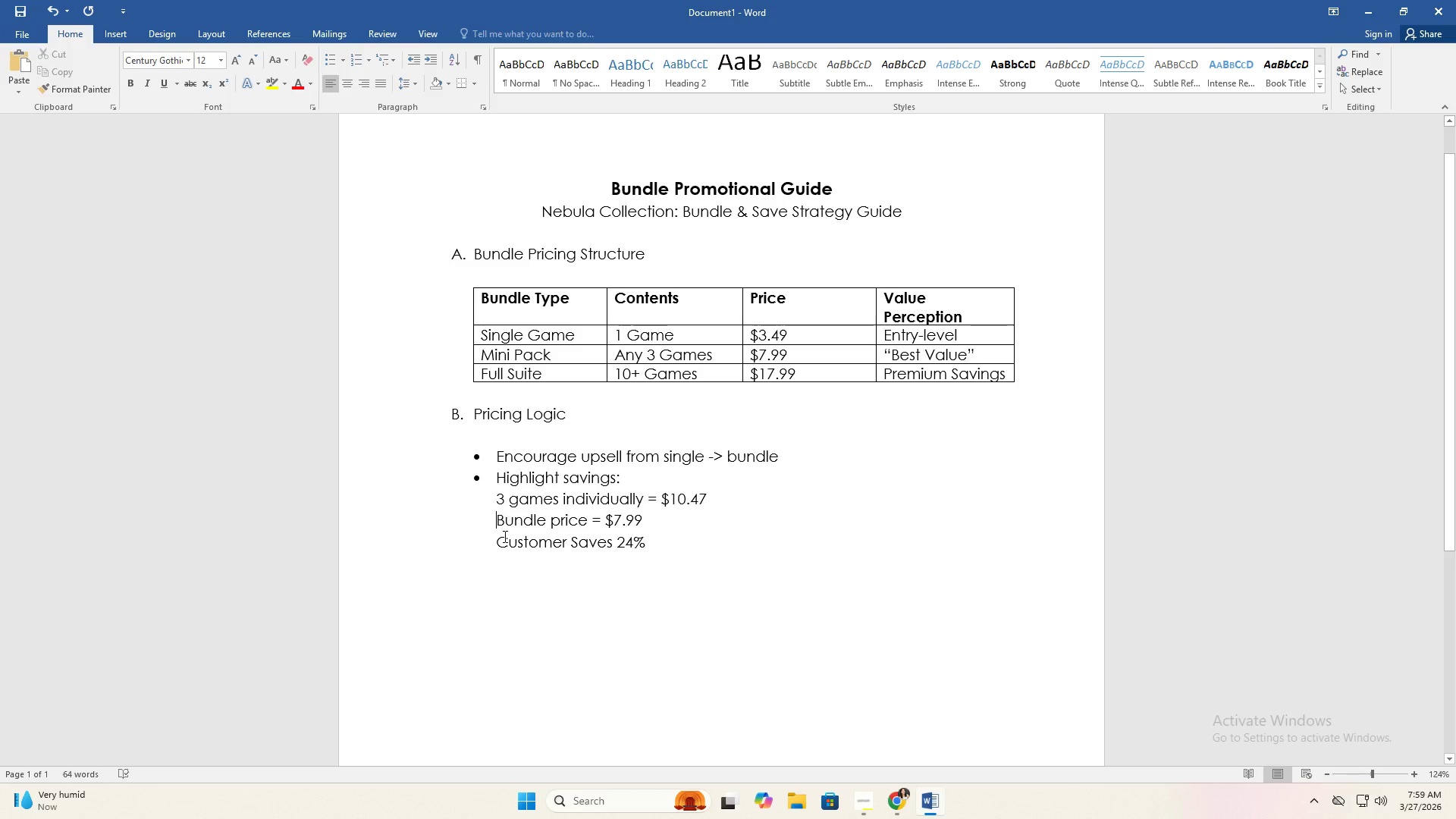 
key(Tab)
 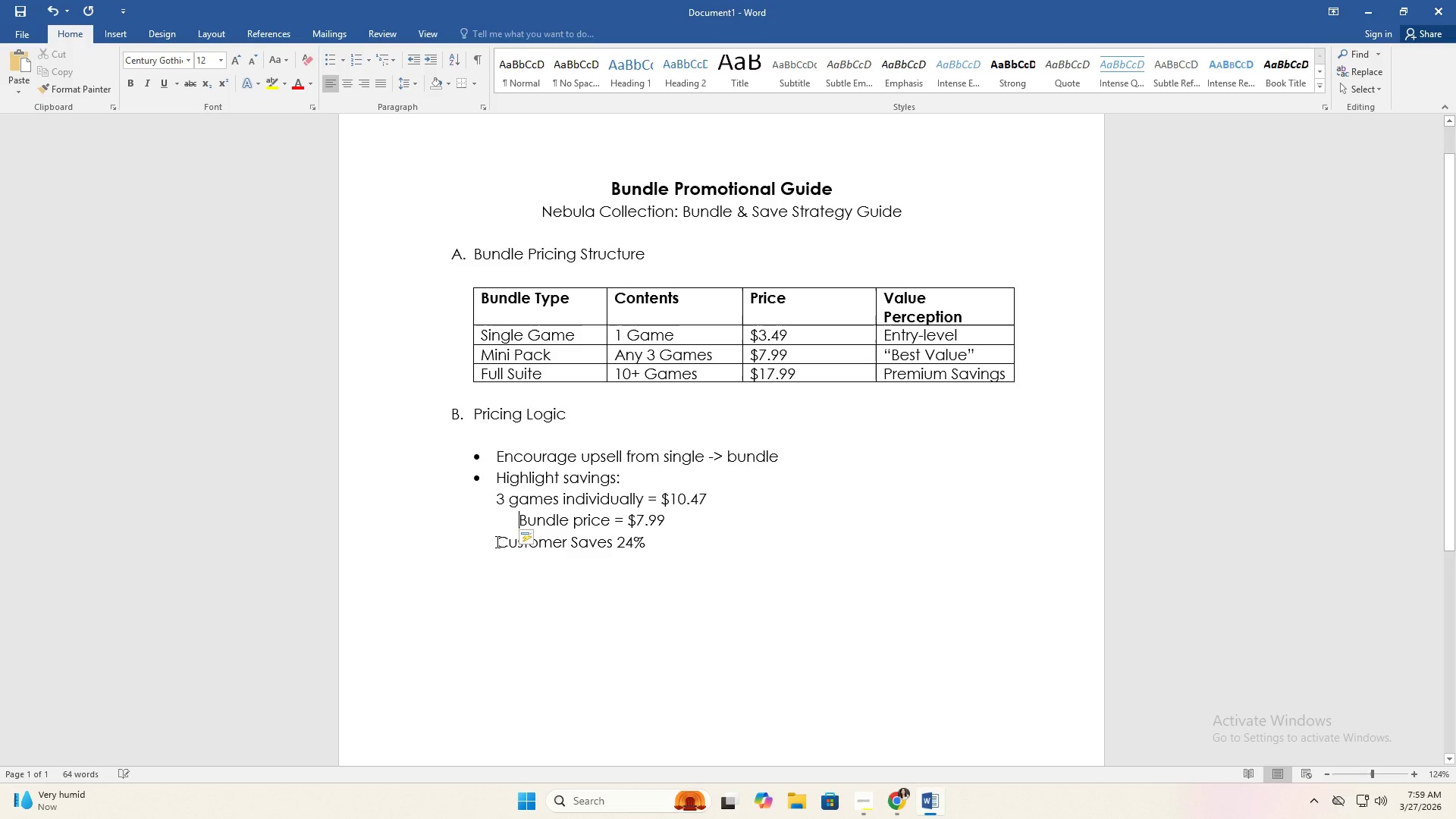 
left_click([496, 541])
 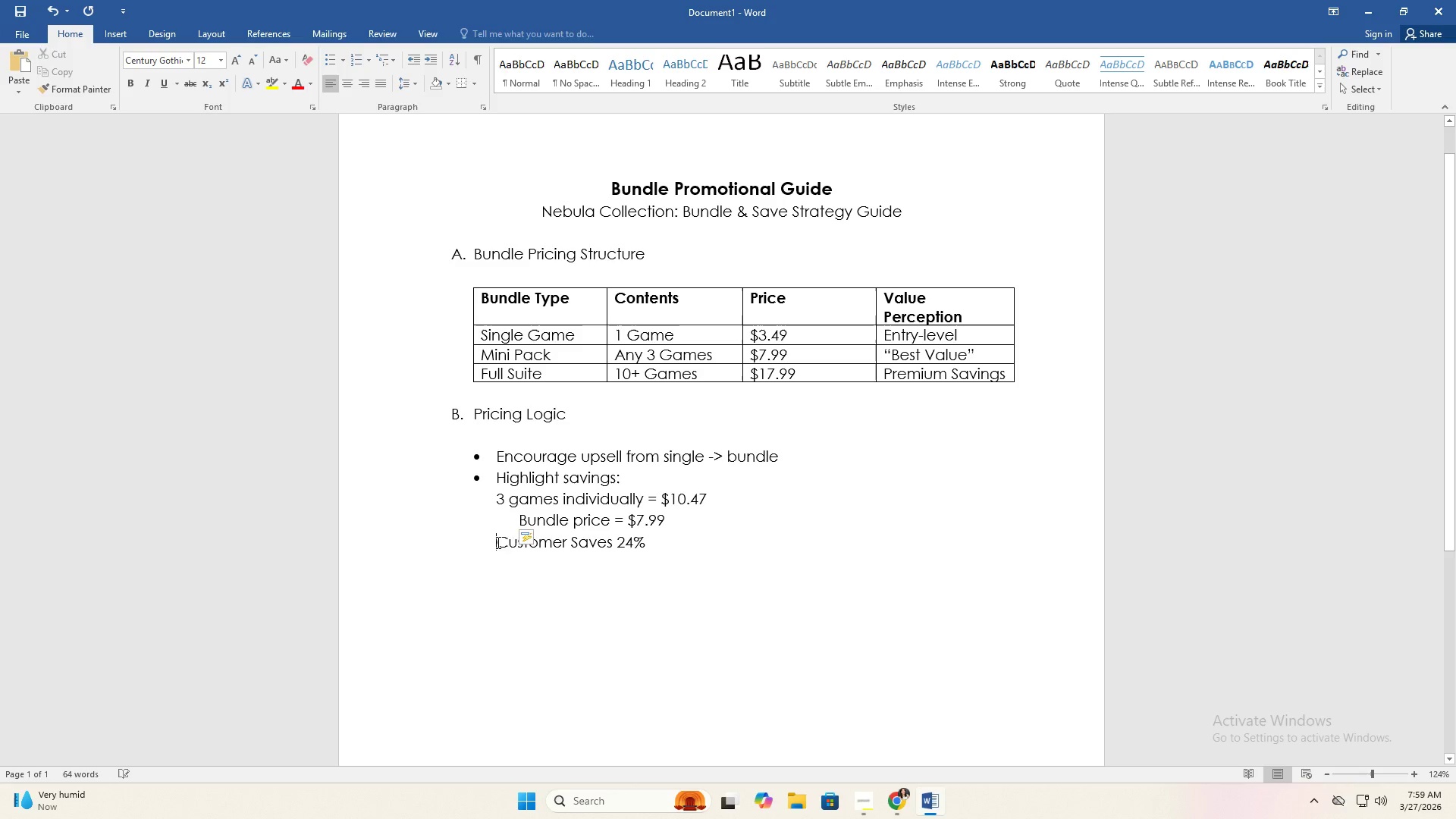 
key(Tab)
 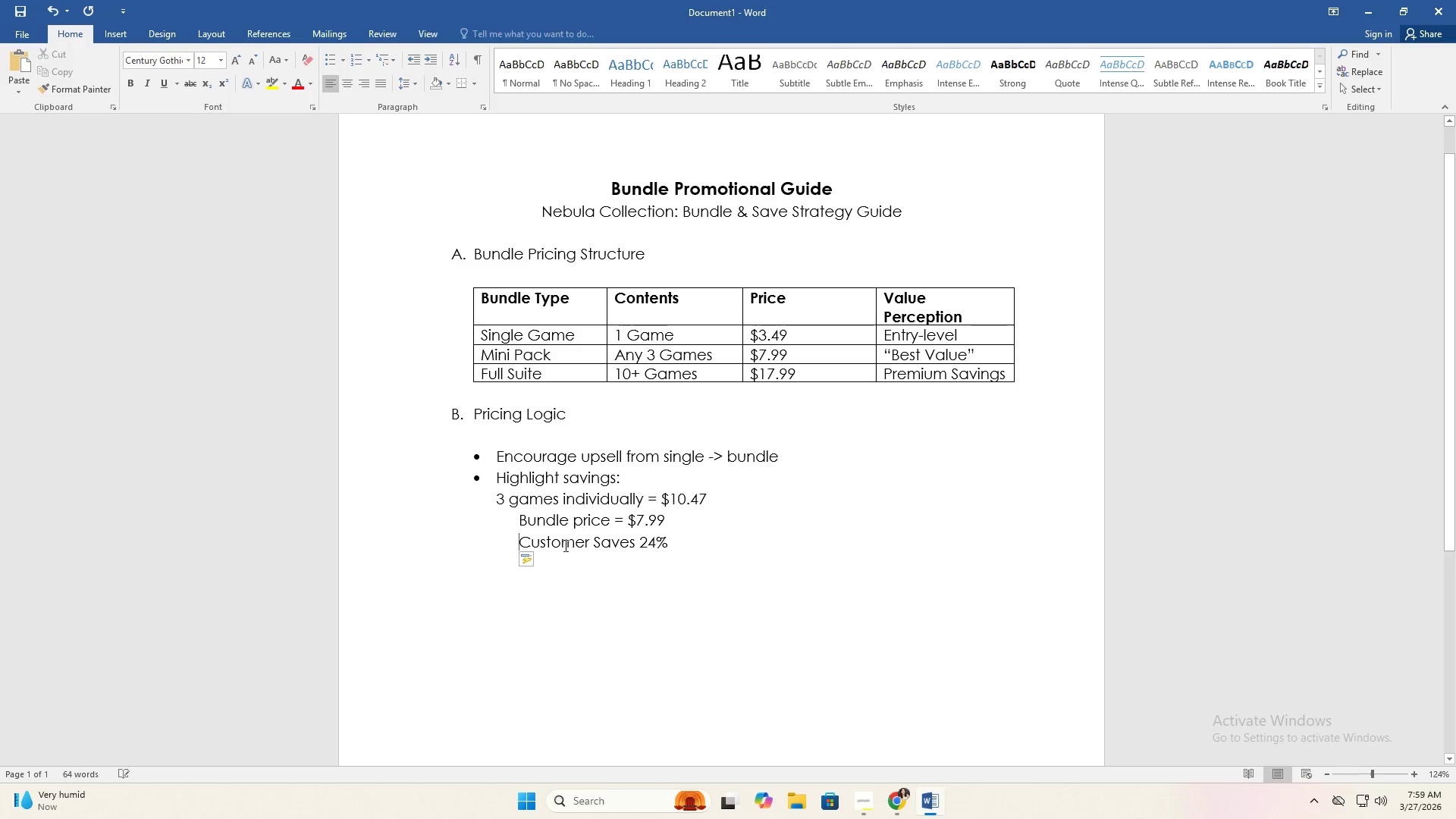 
left_click([571, 539])
 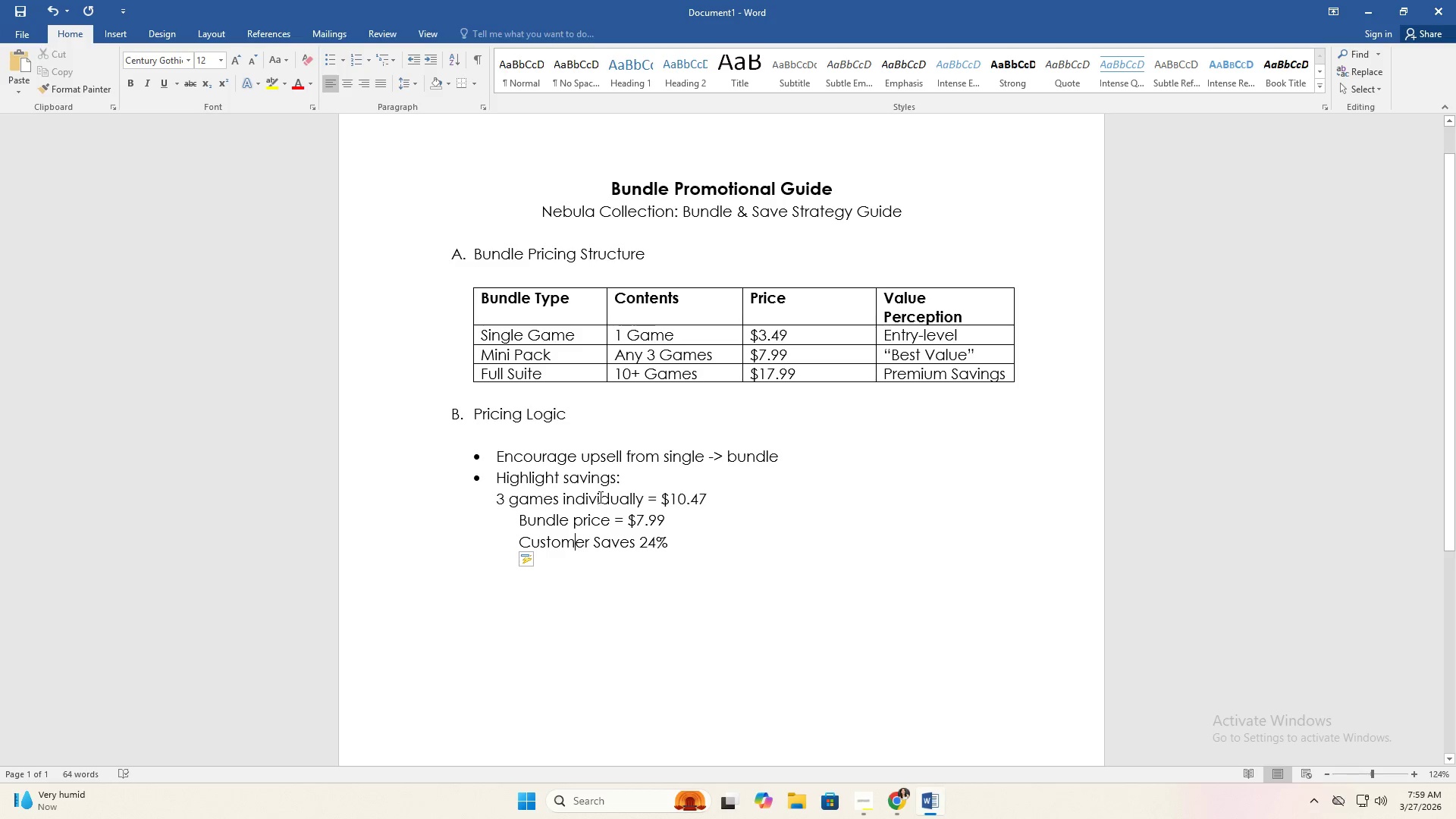 
left_click([632, 483])
 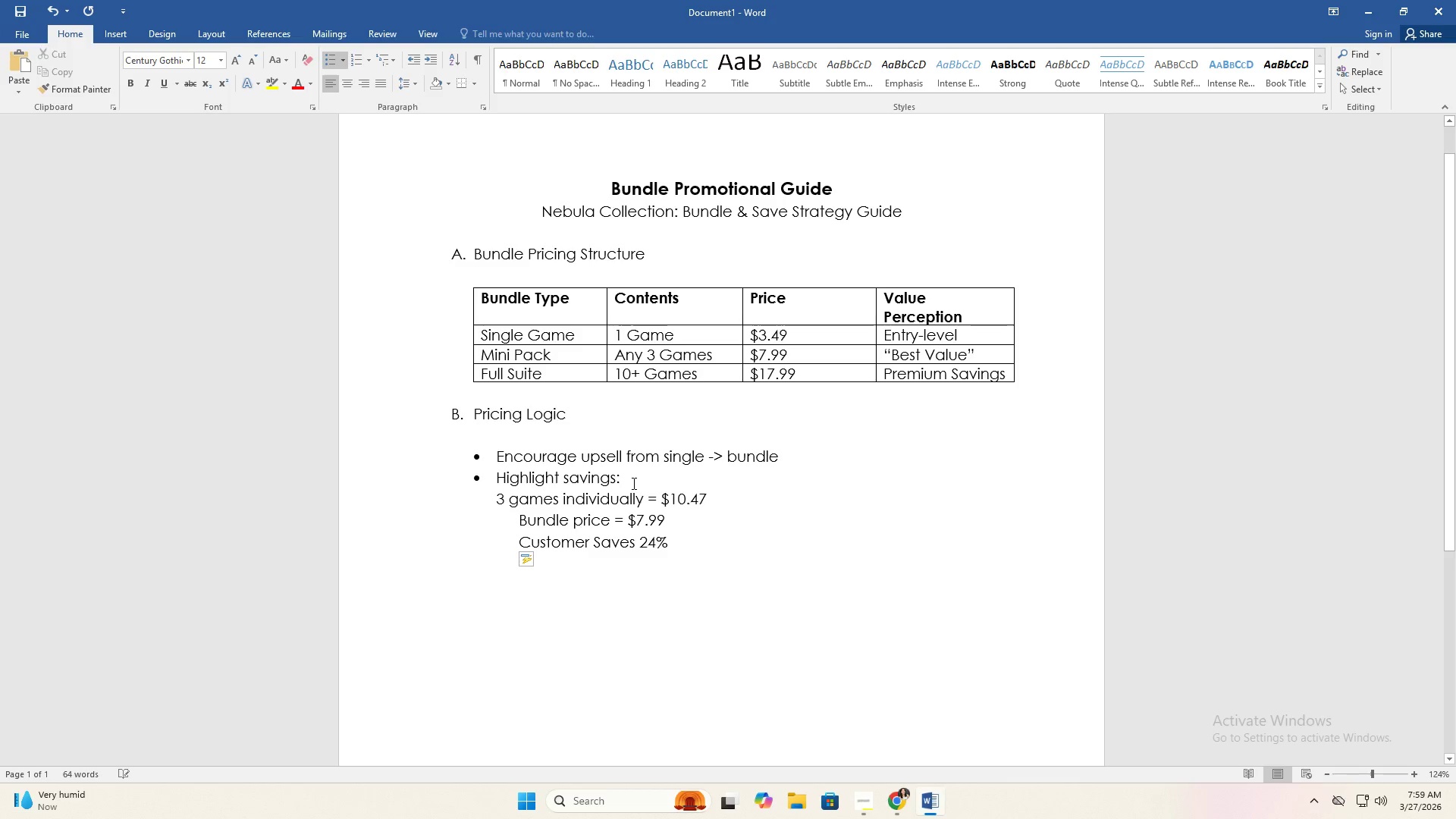 
key(Enter)
 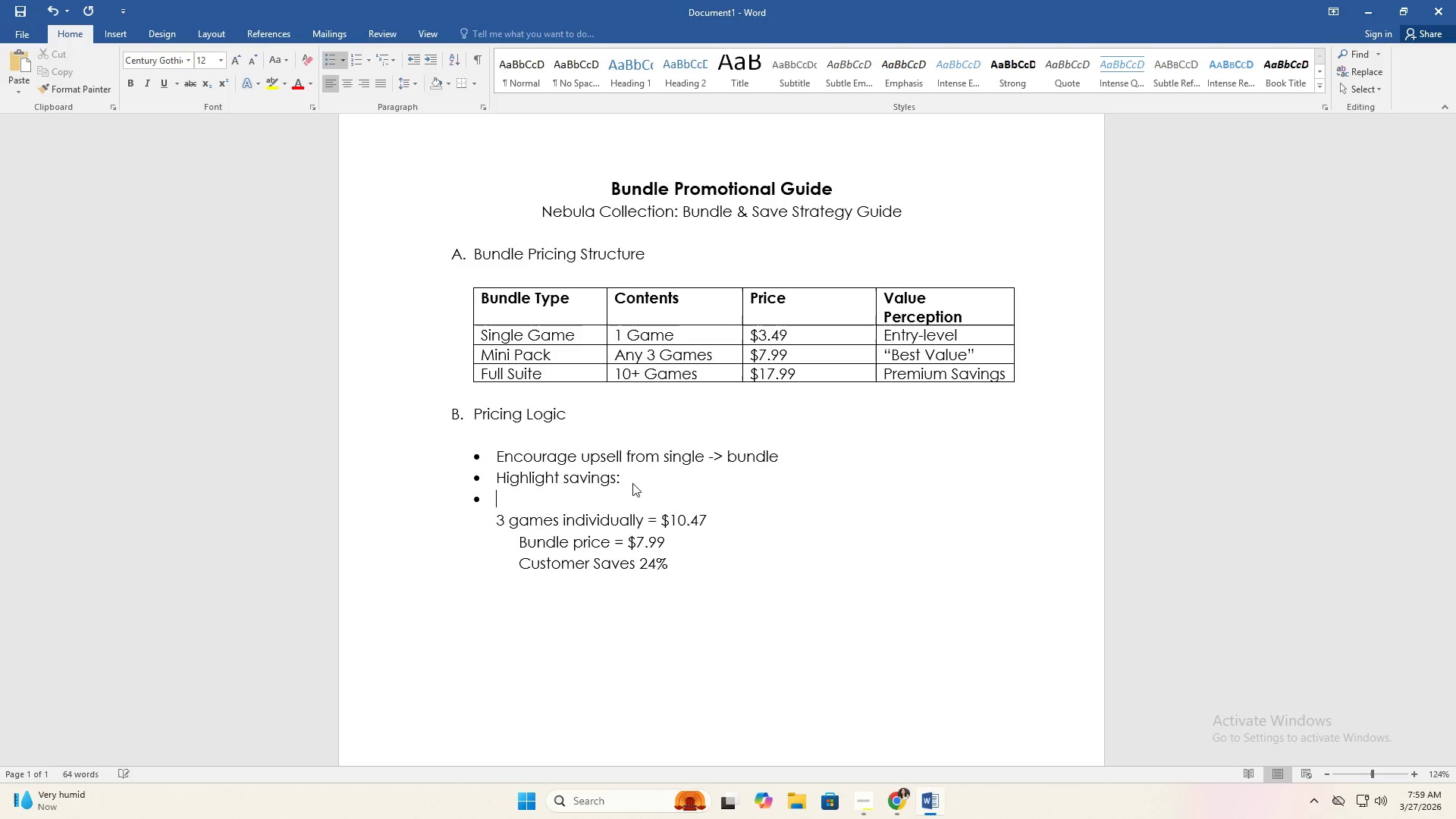 
key(Backspace)
 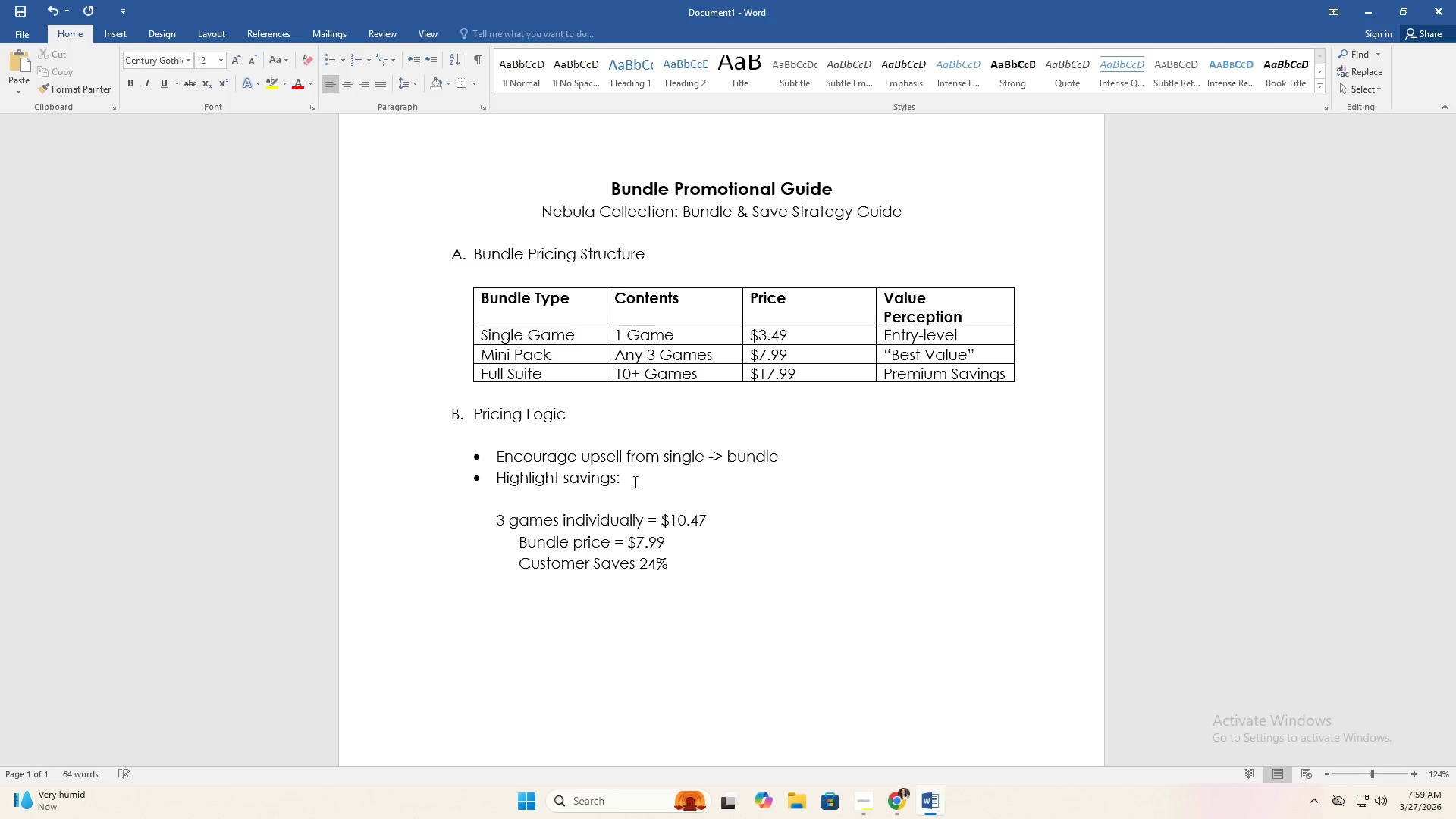 
scroll: coordinate [675, 494], scroll_direction: down, amount: 2.0
 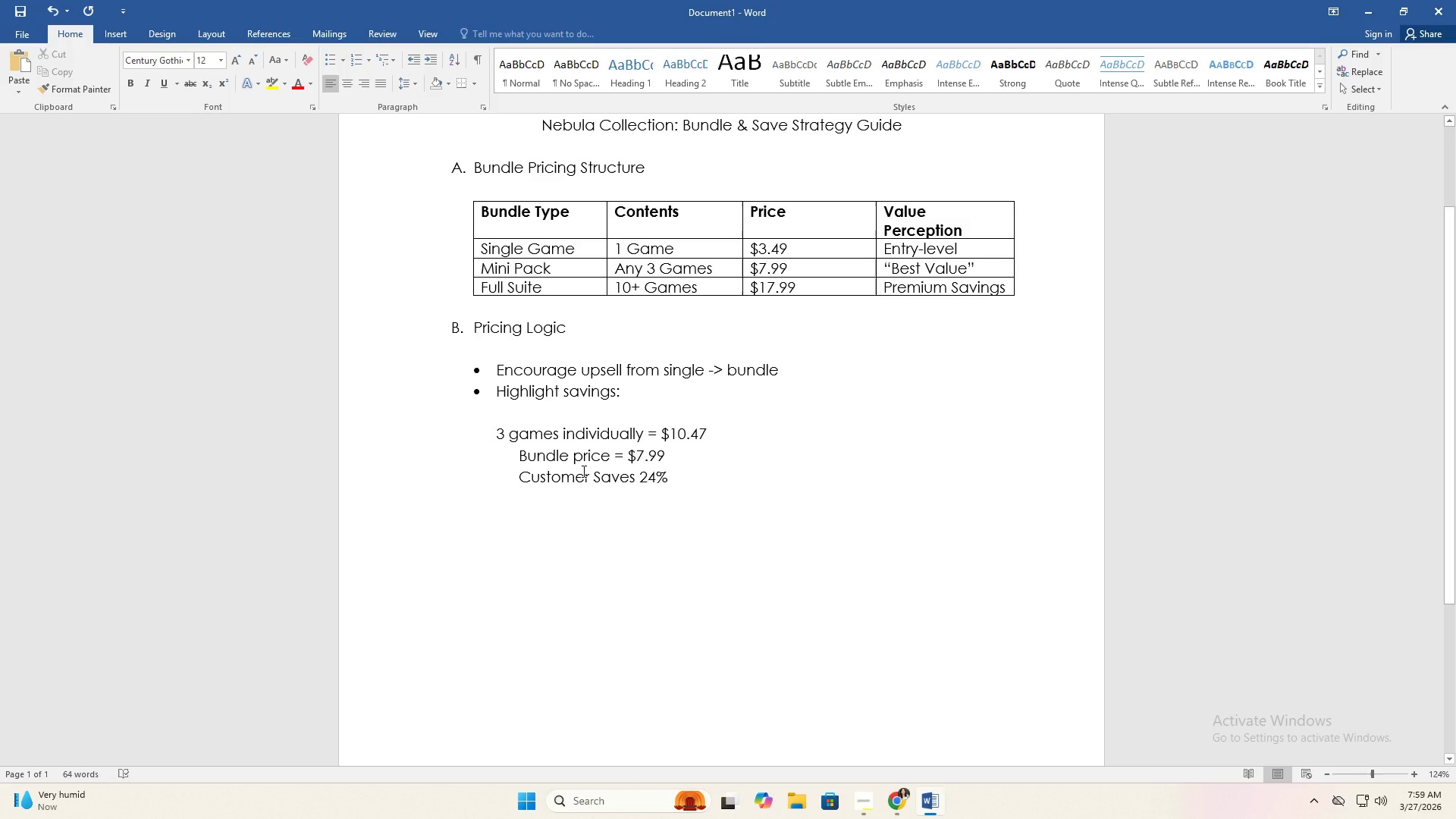 
left_click([518, 456])
 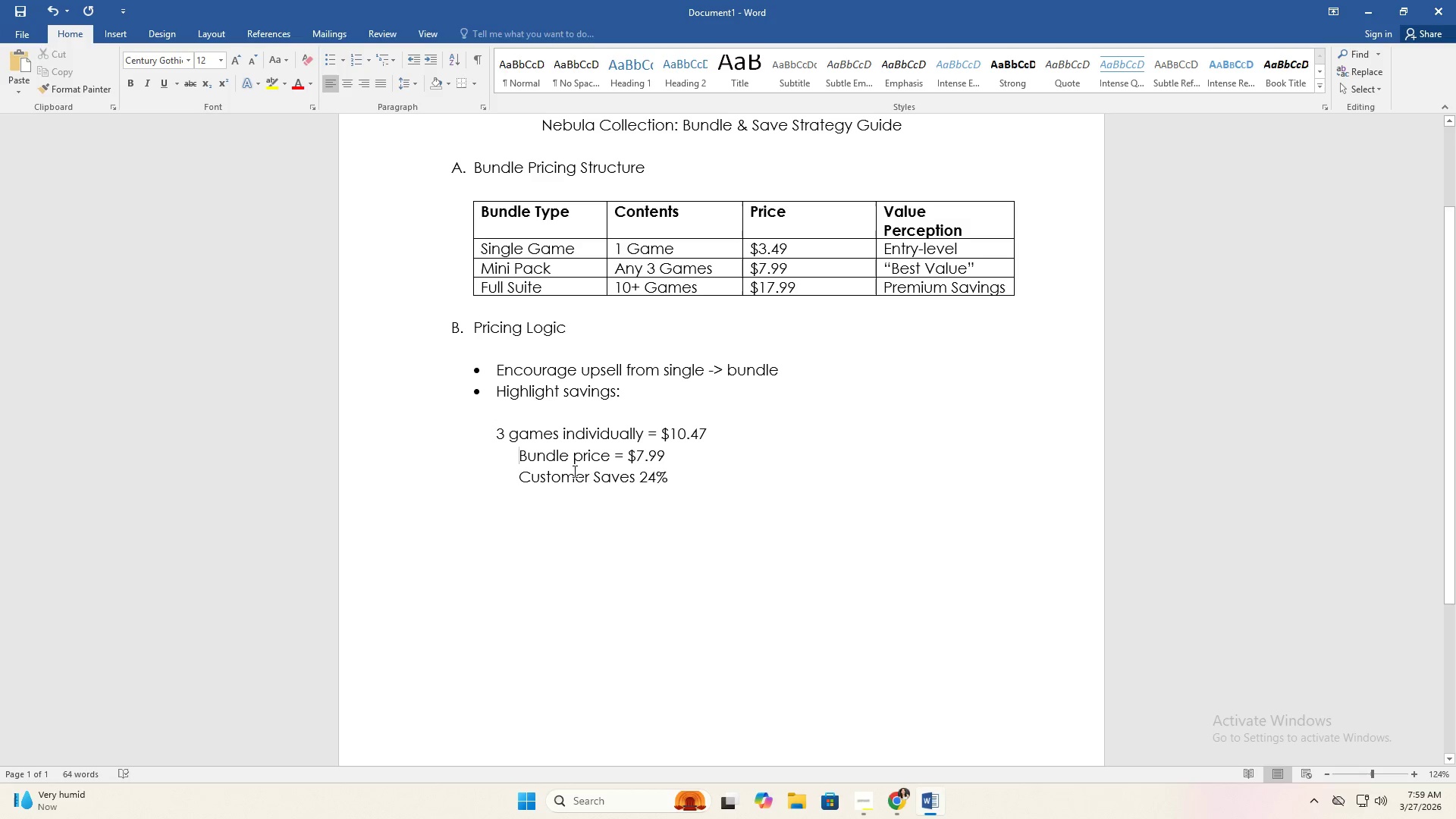 
key(Backspace)
 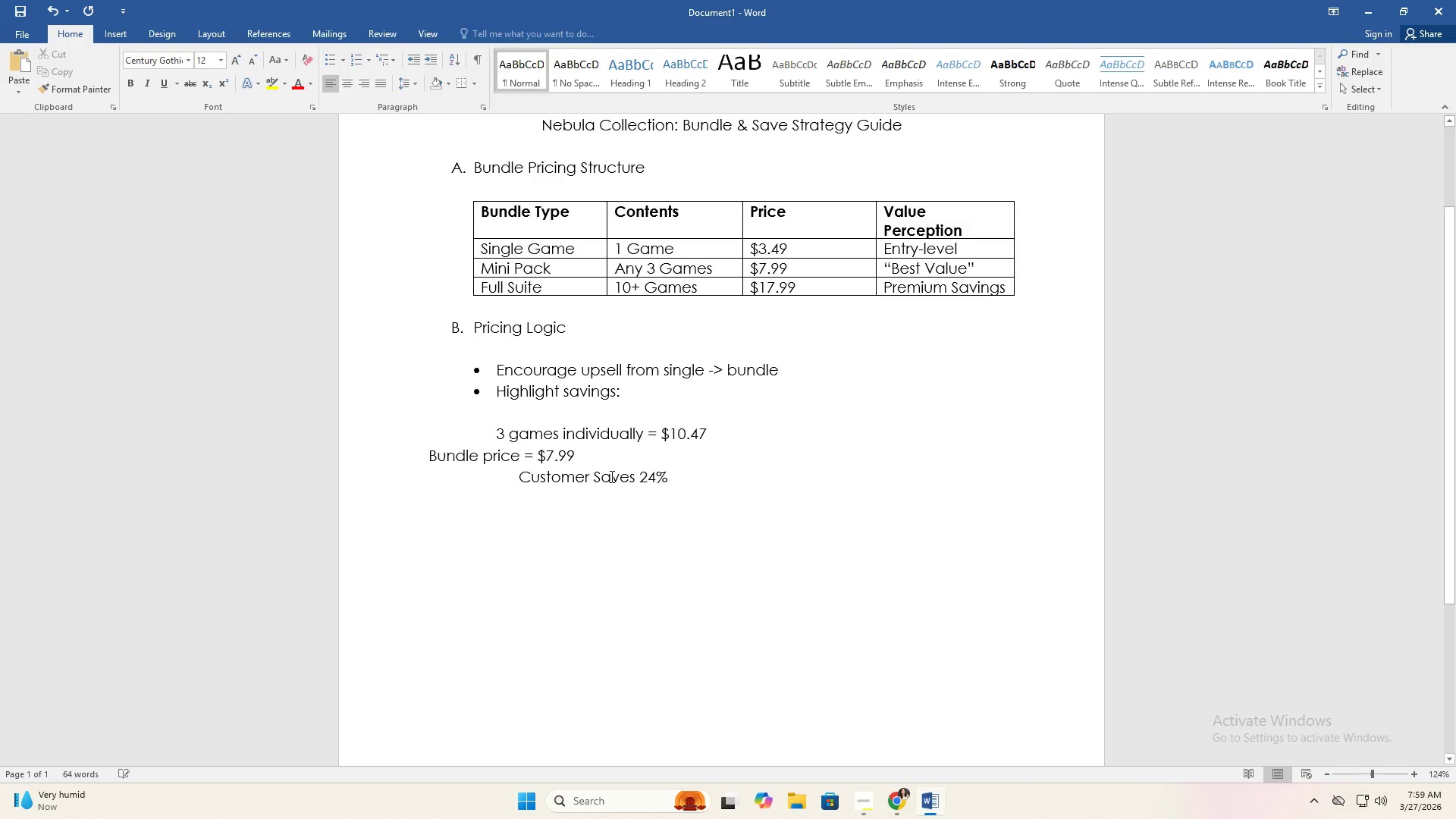 
key(Backspace)
 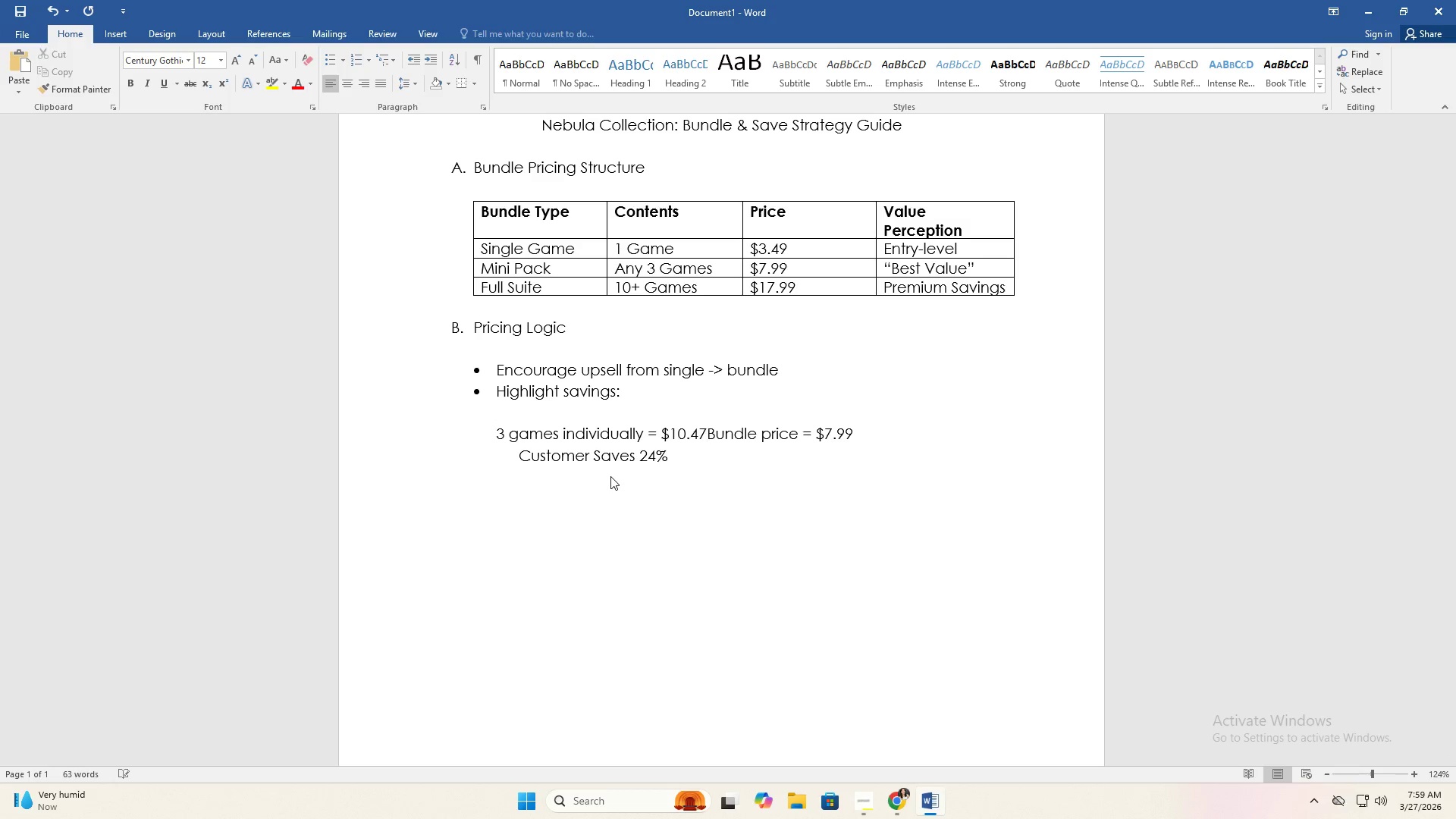 
key(Enter)
 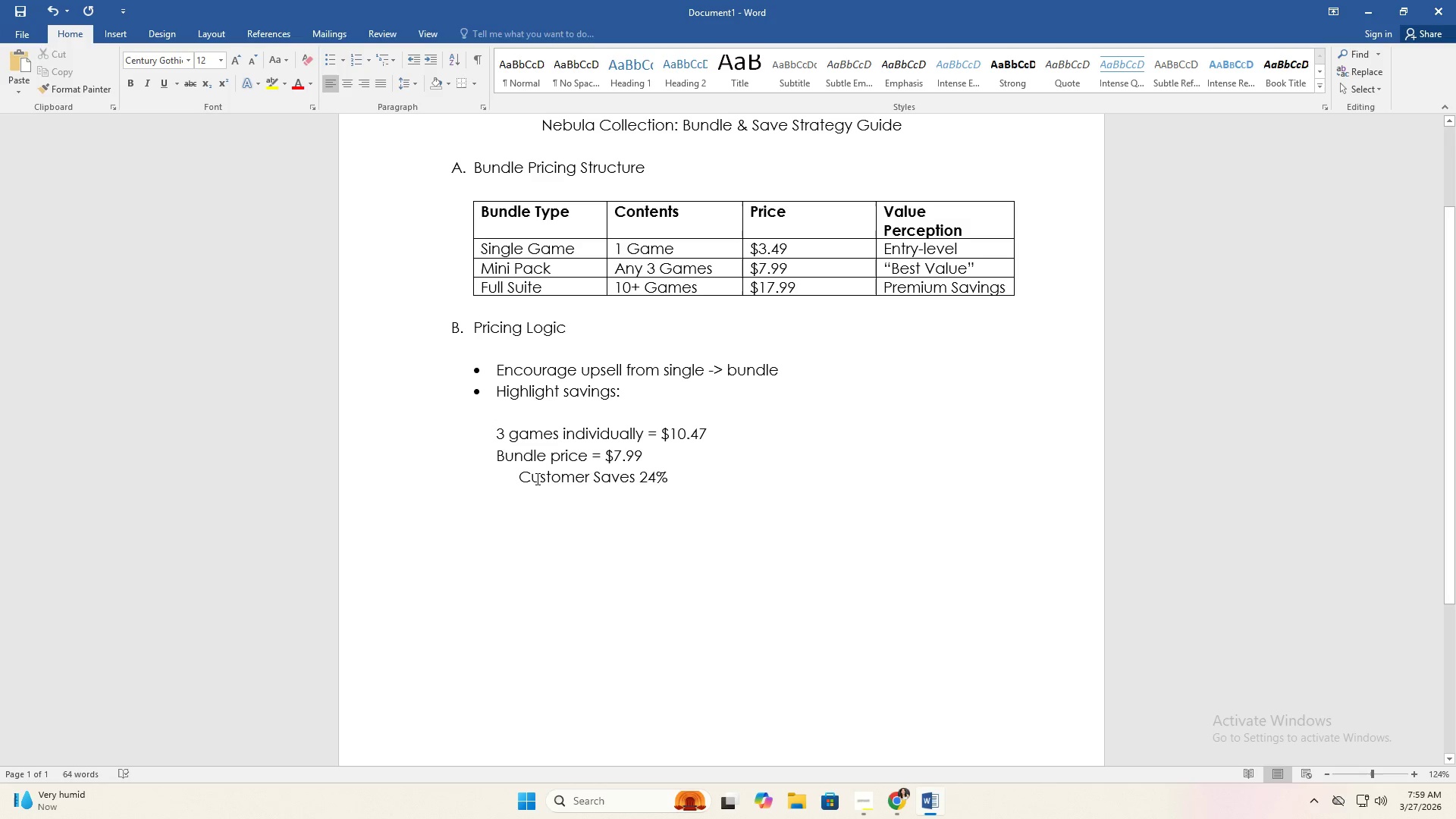 
left_click([635, 479])
 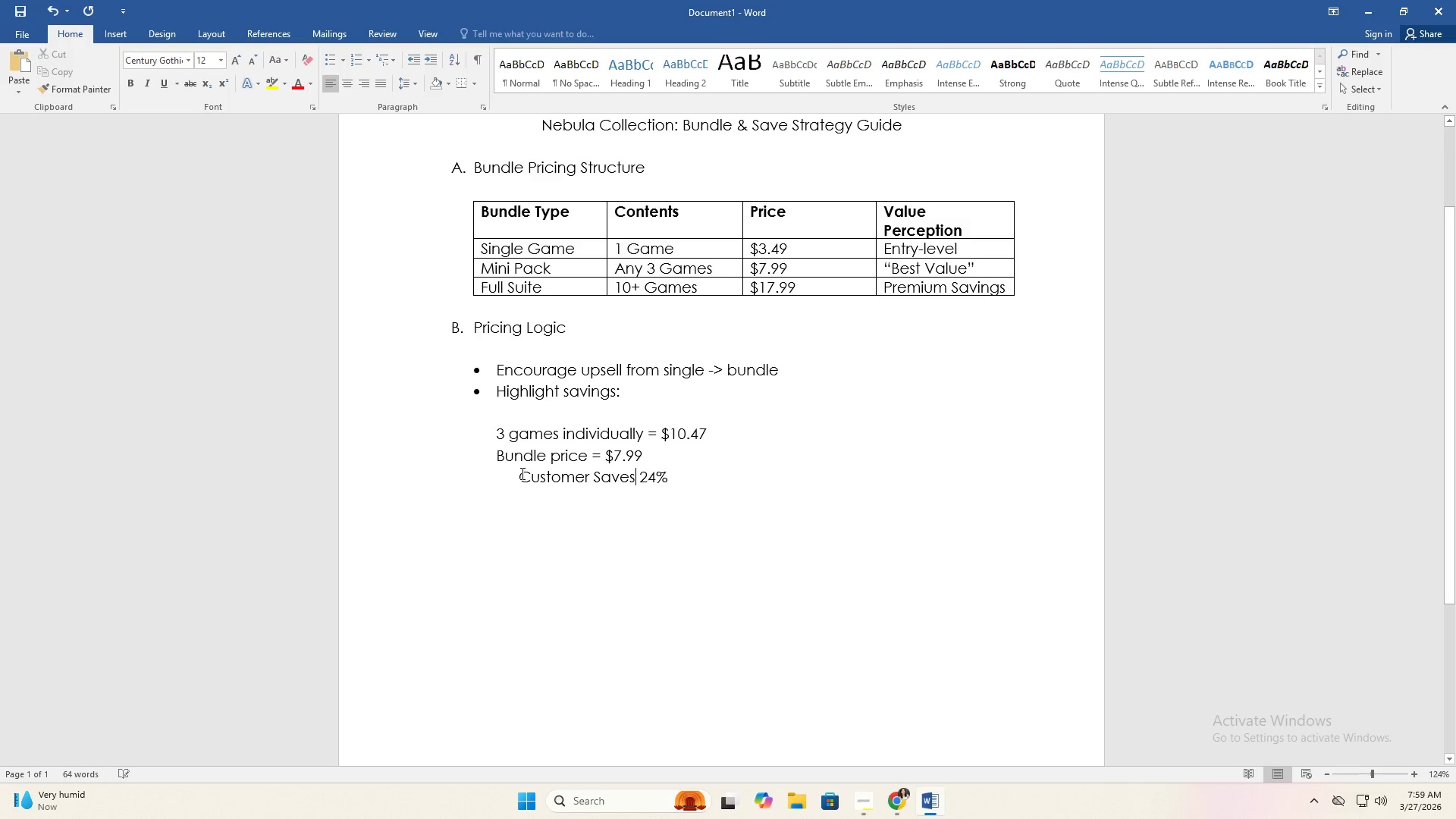 
left_click([520, 473])
 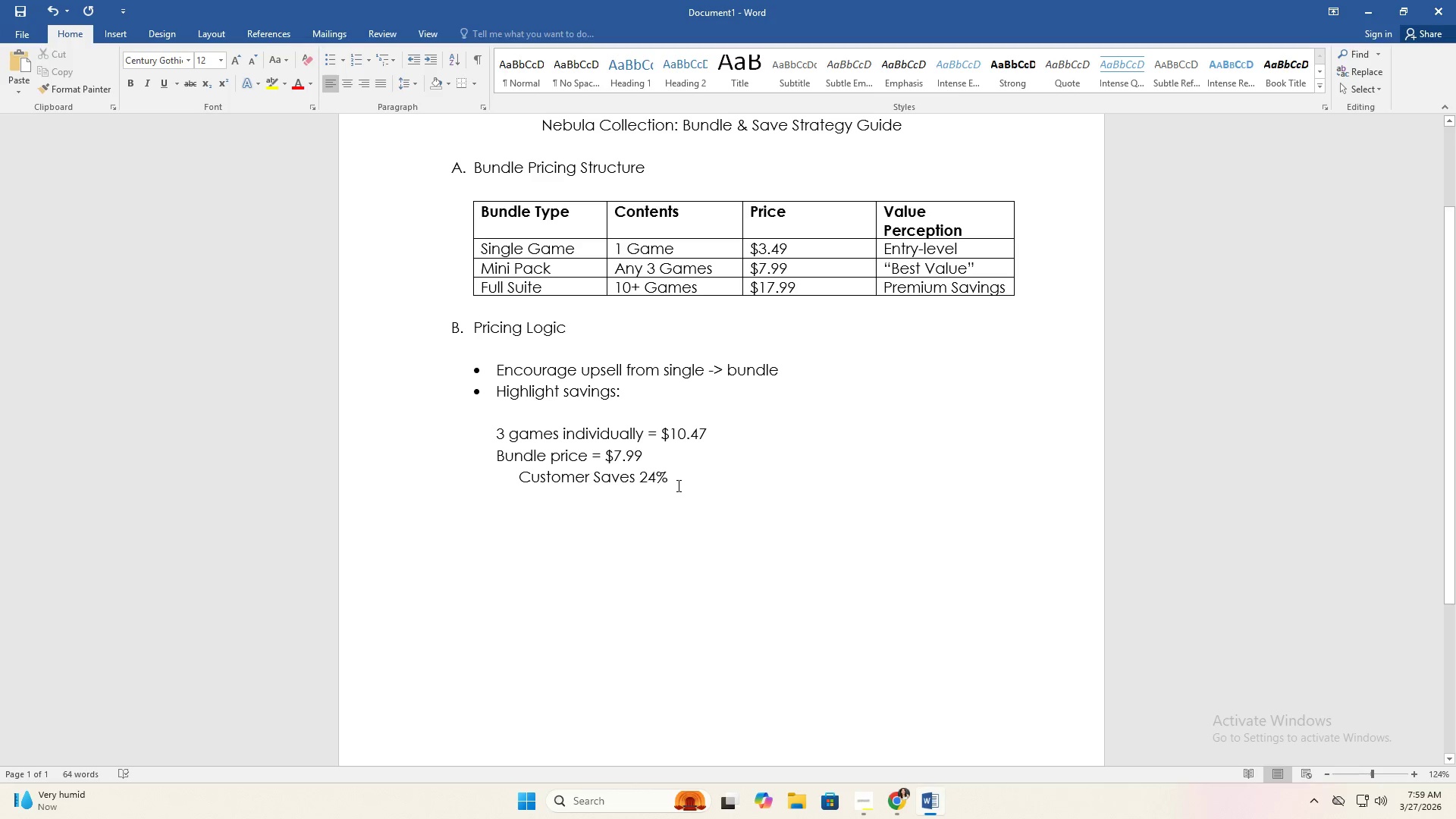 
key(Minus)
 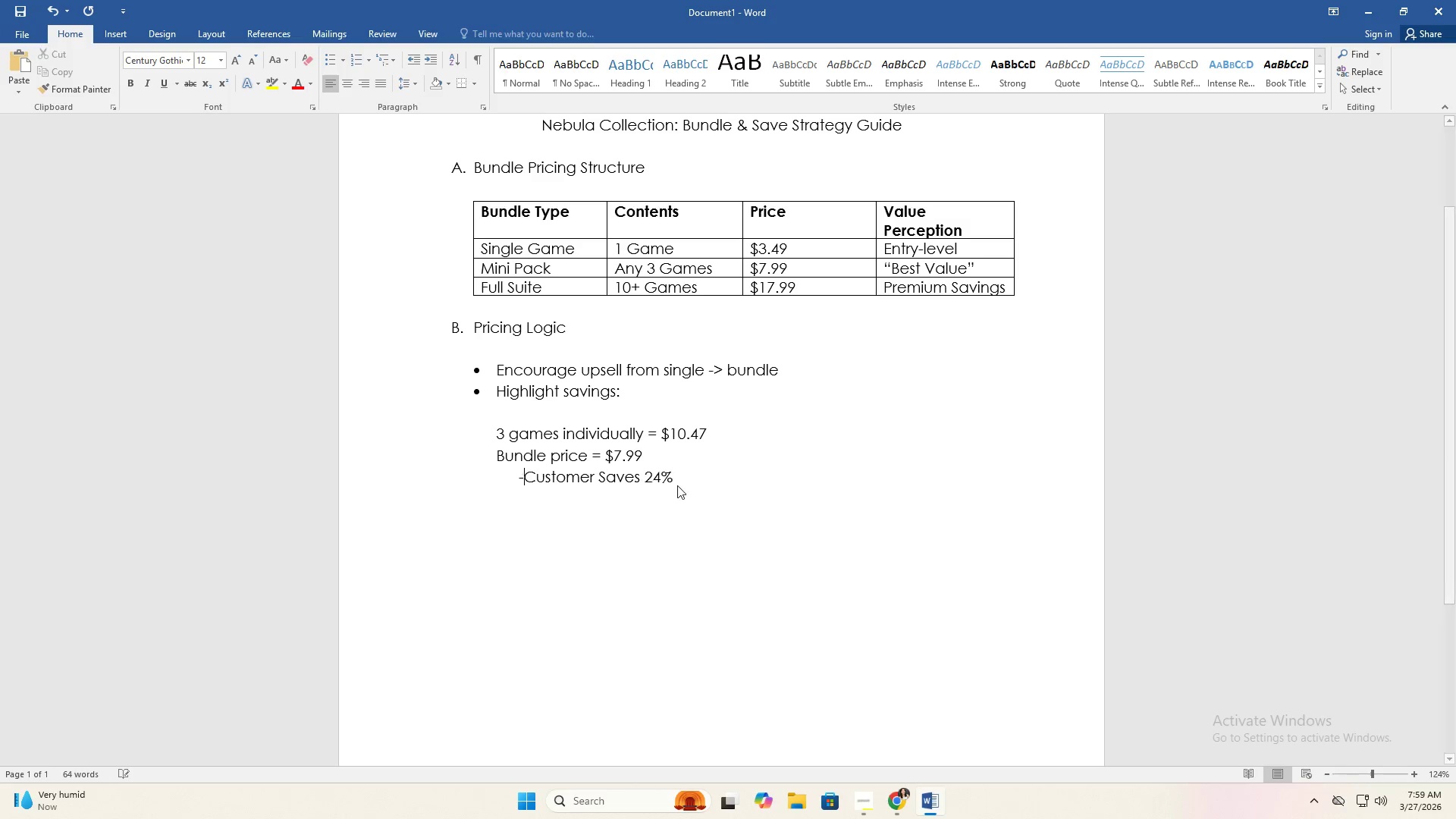 
key(Space)
 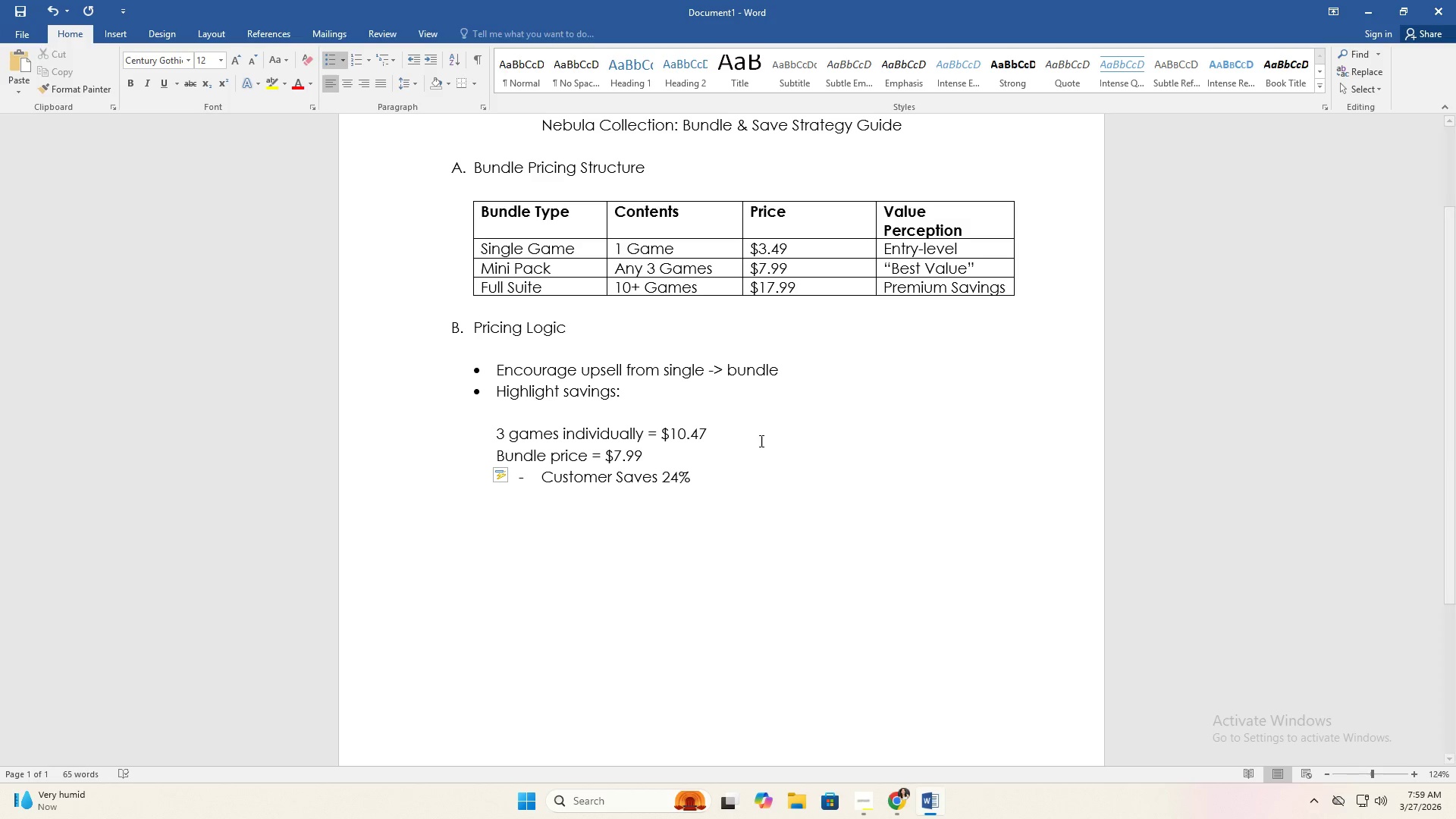 
left_click([732, 472])
 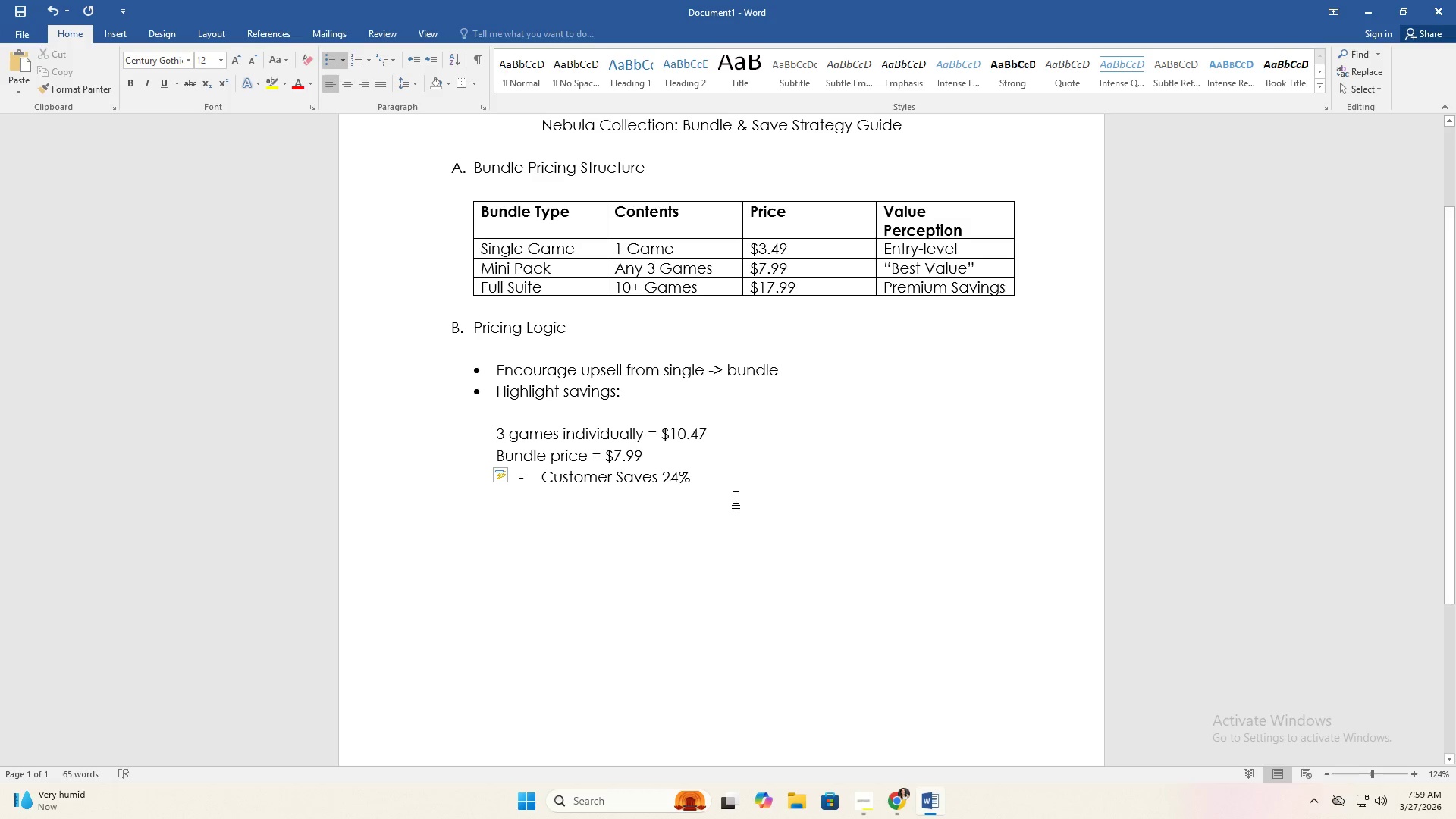 
wait(12.39)
 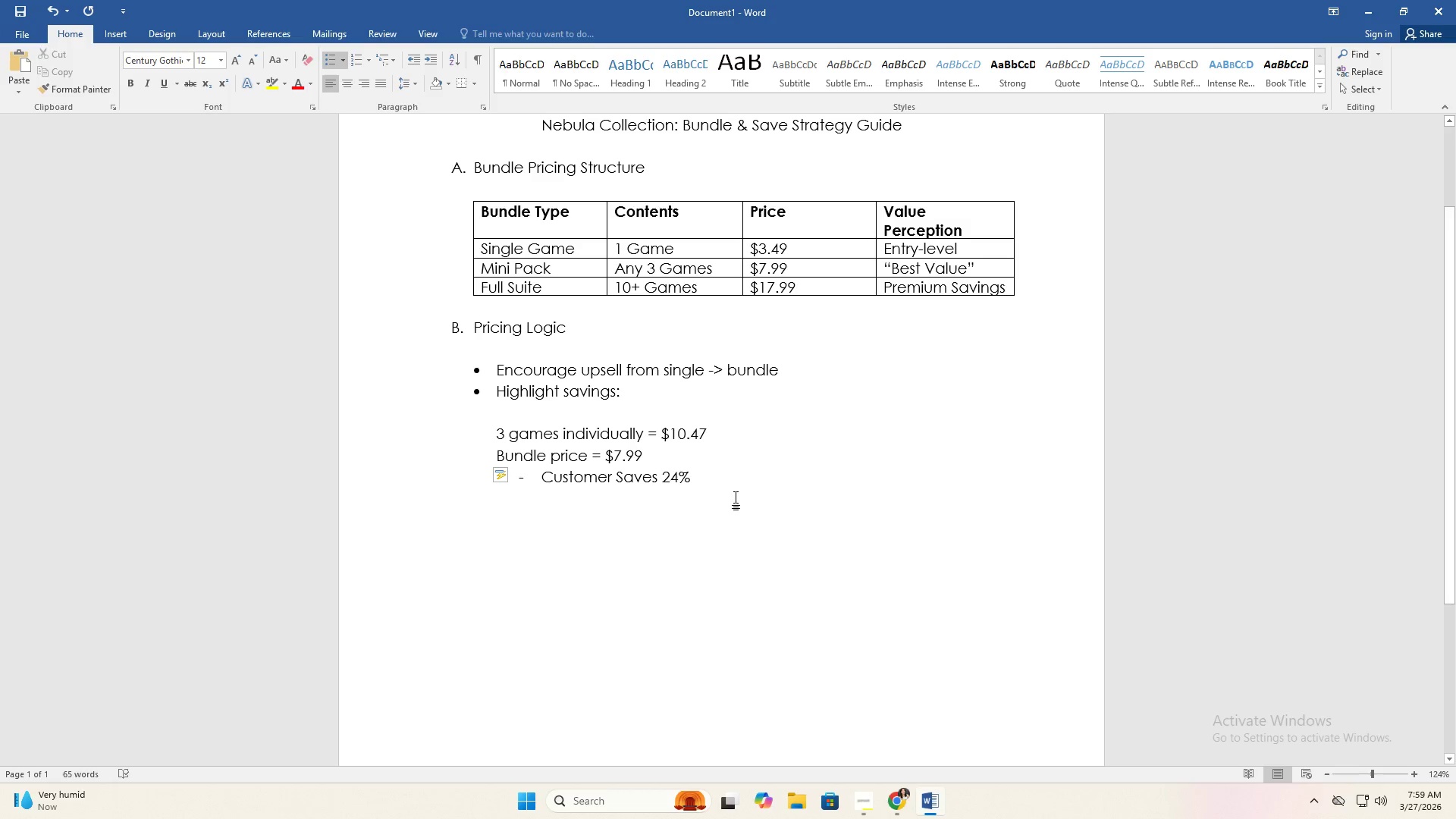 
key(Enter)
 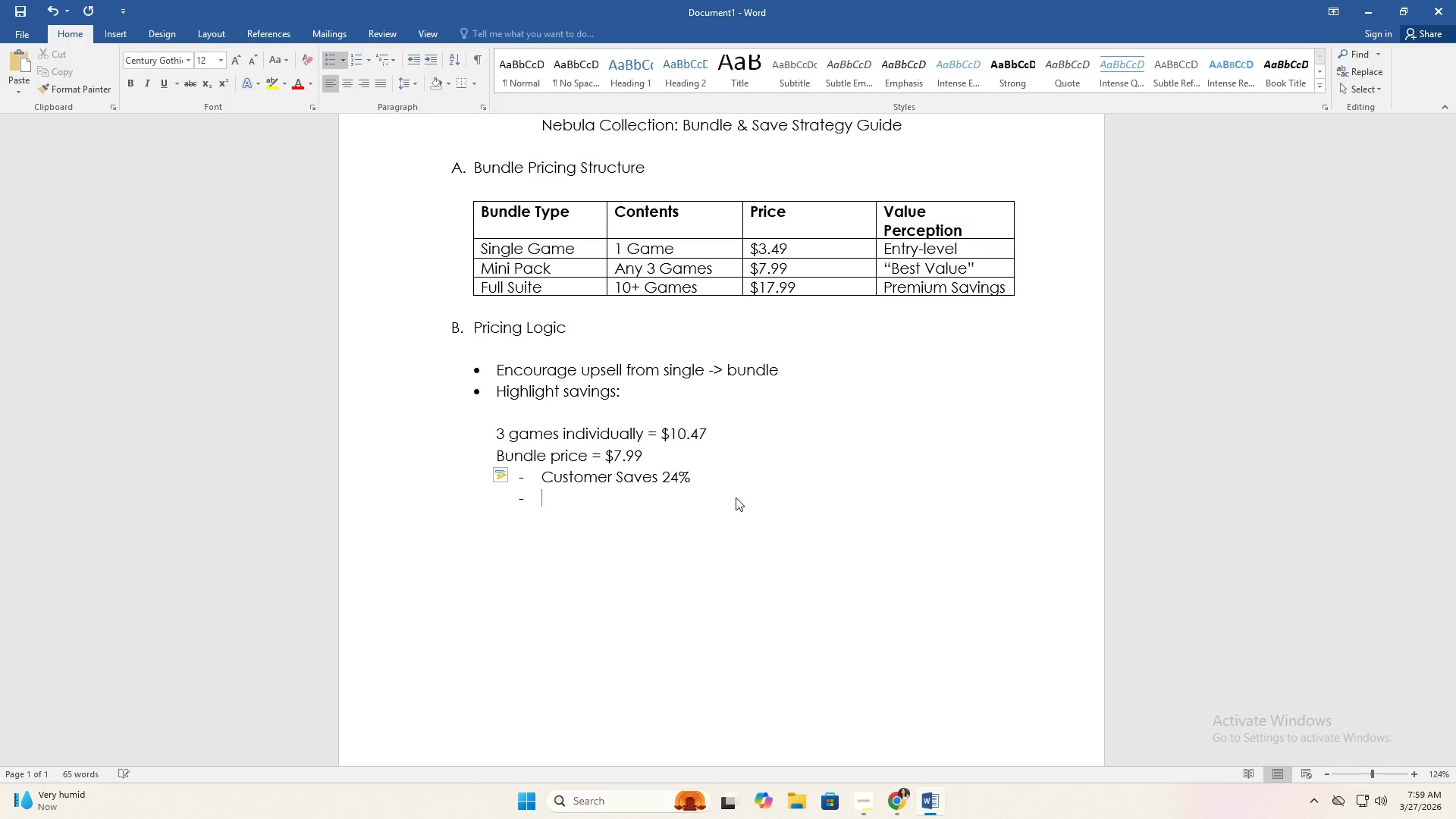 
key(Backspace)
 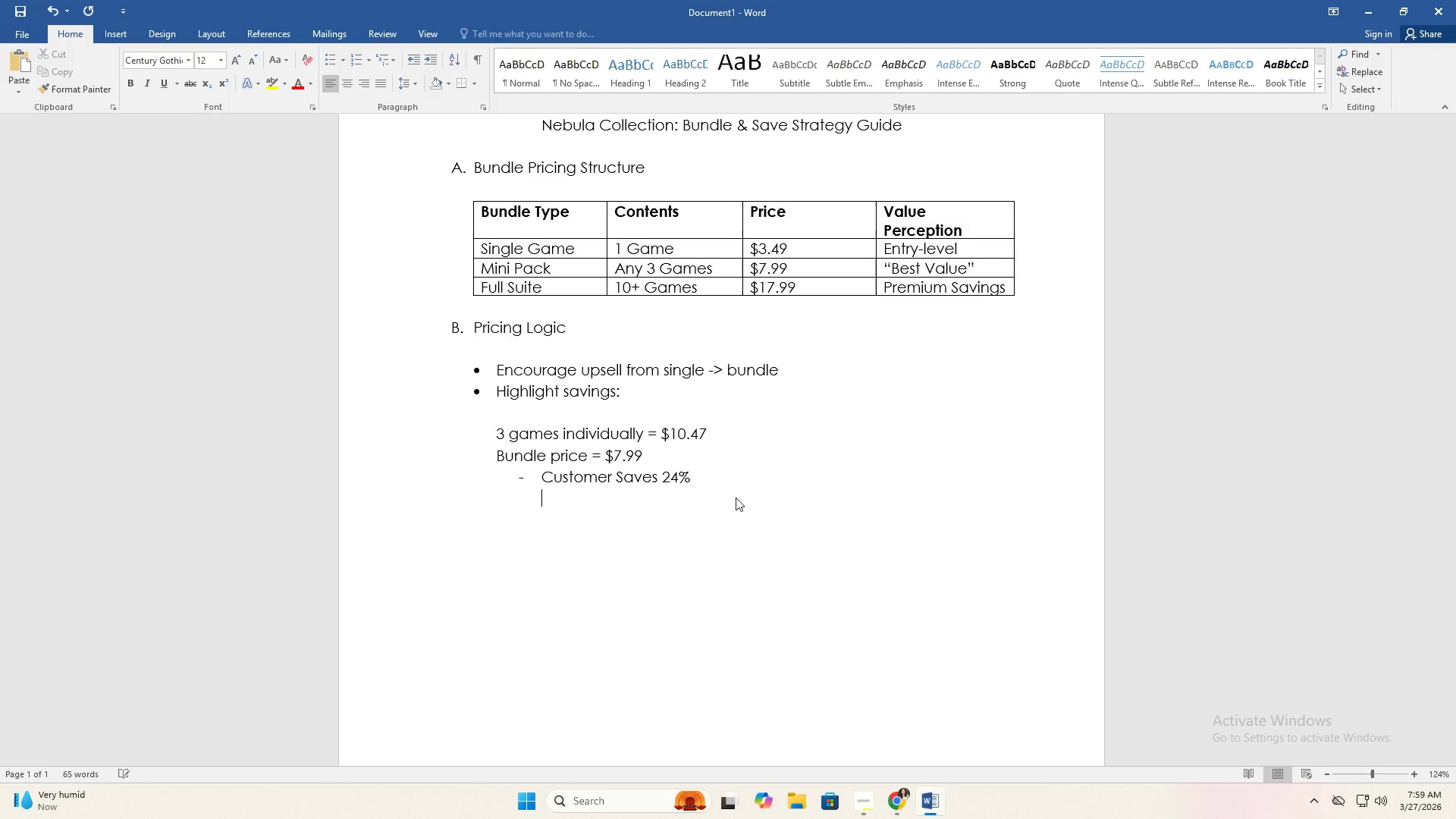 
key(Backspace)
 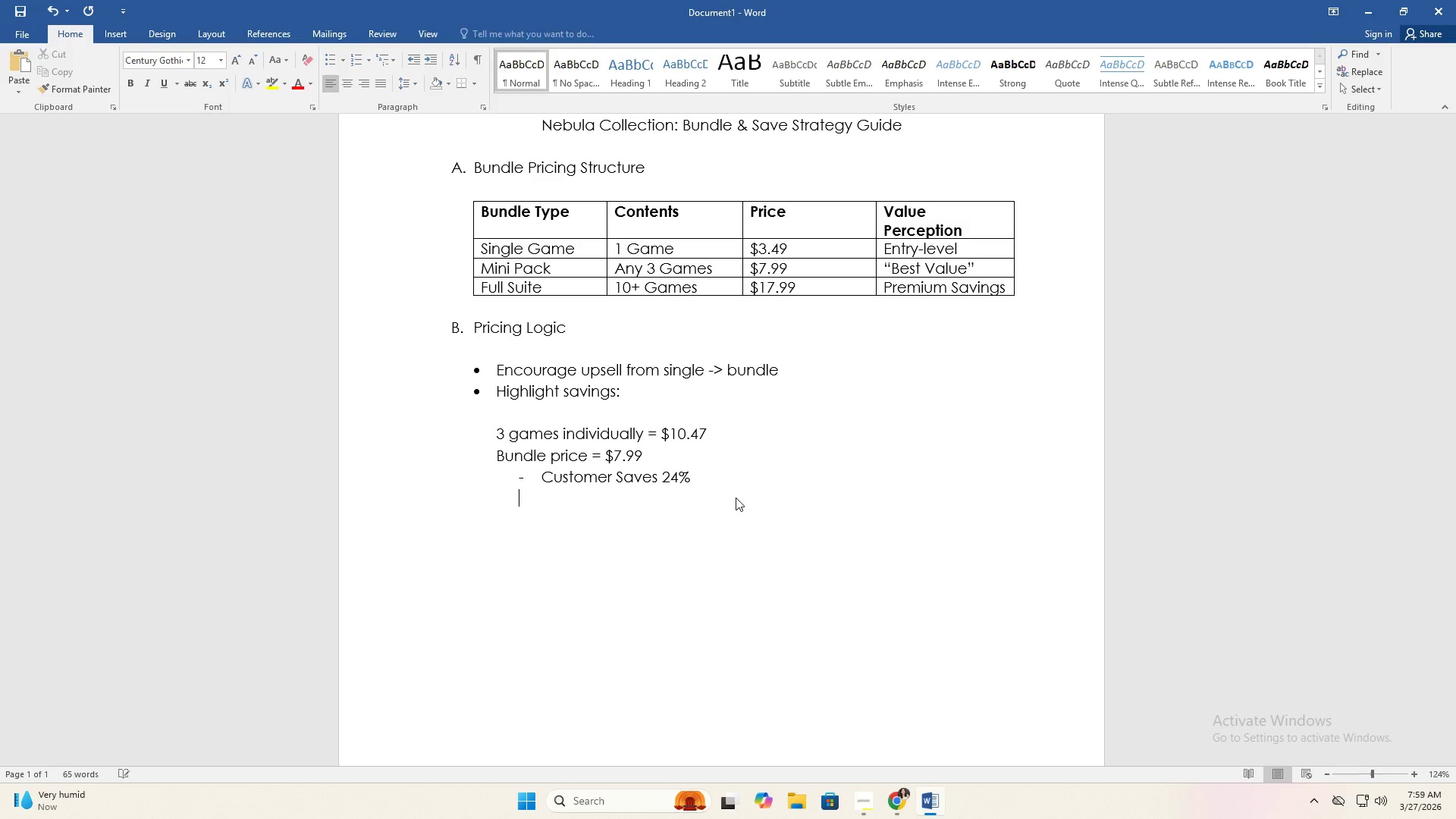 
key(ArrowDown)
 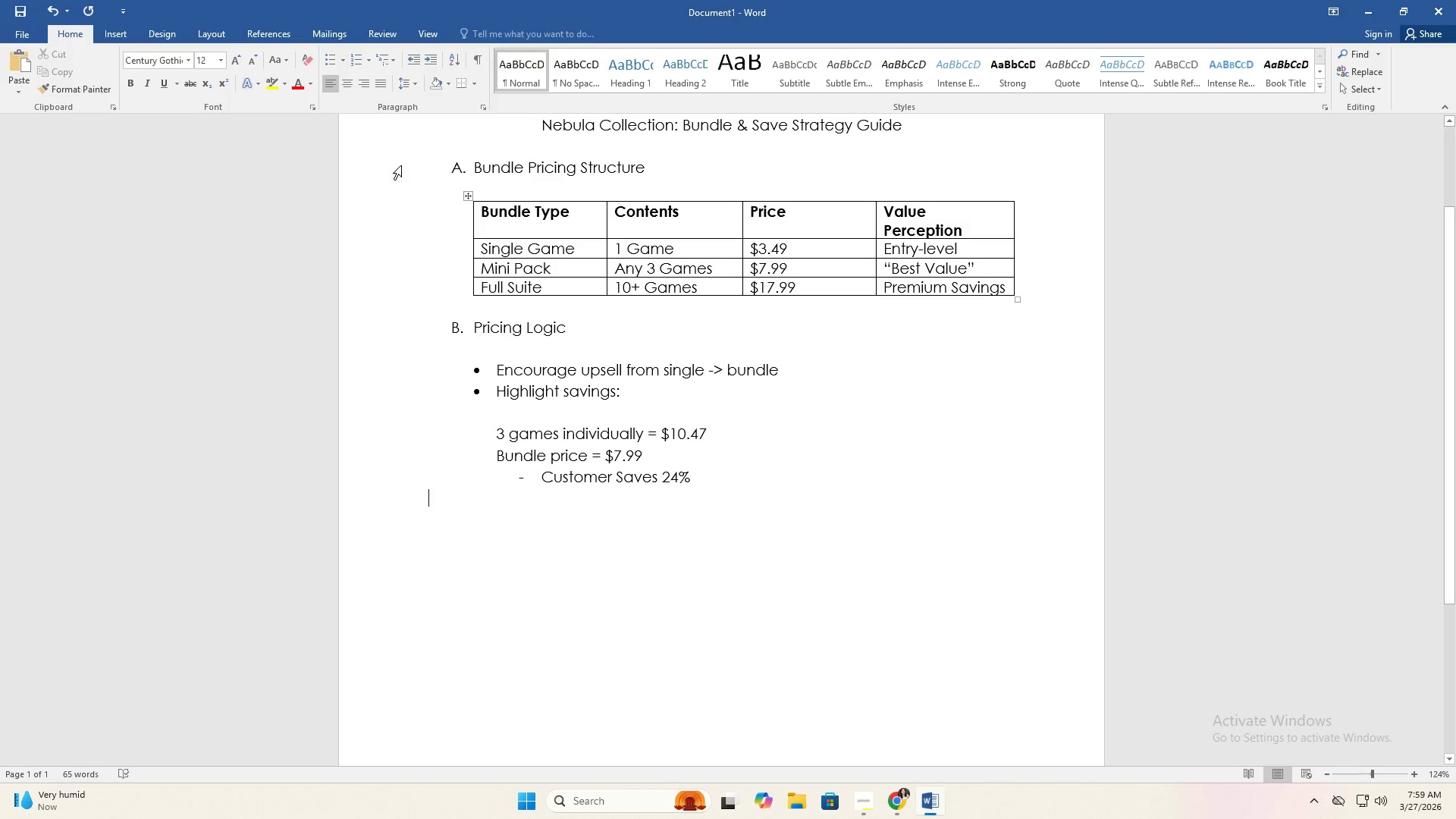 
key(Backspace)
 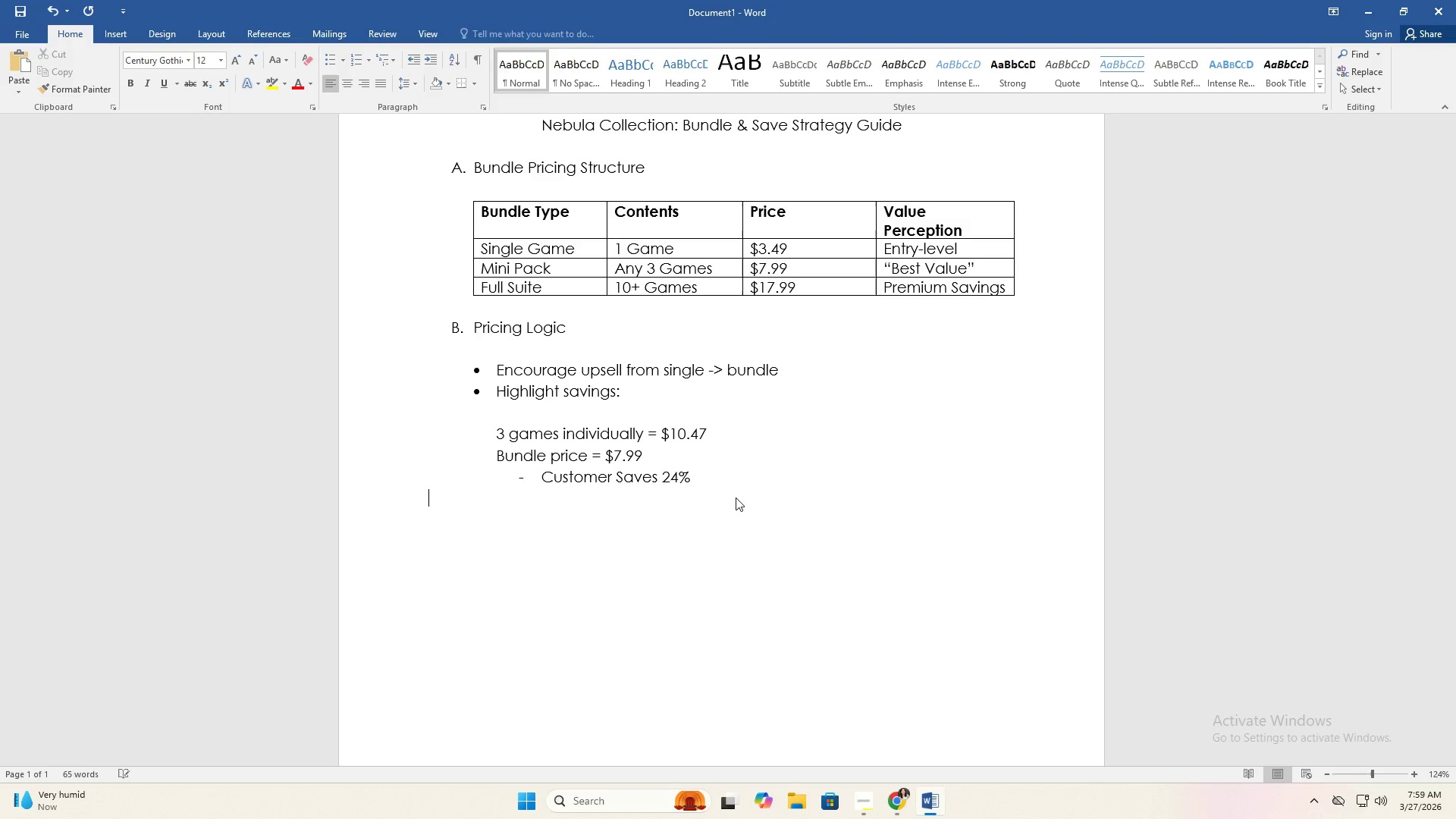 
left_click([334, 63])
 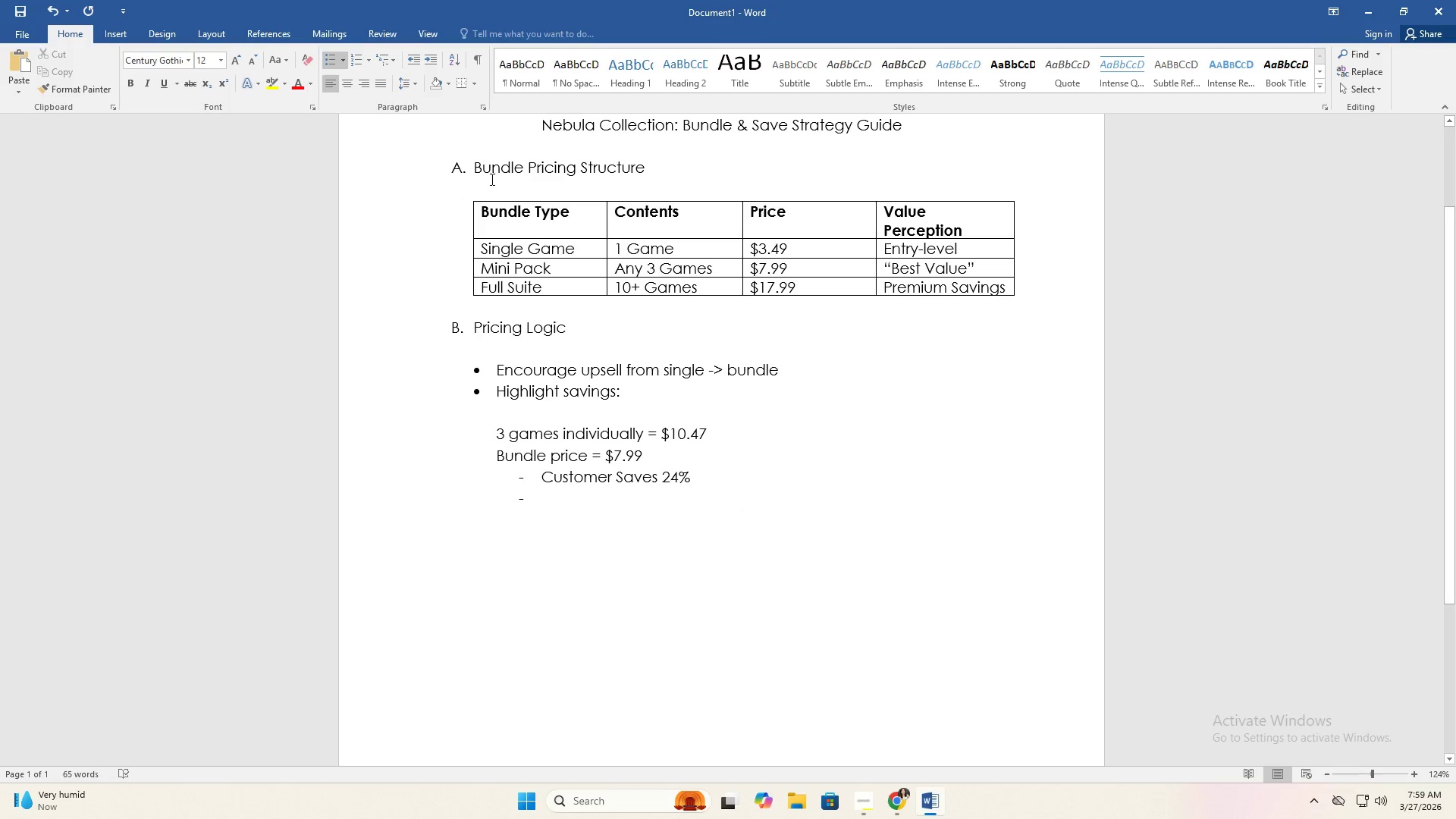 
key(Backspace)
 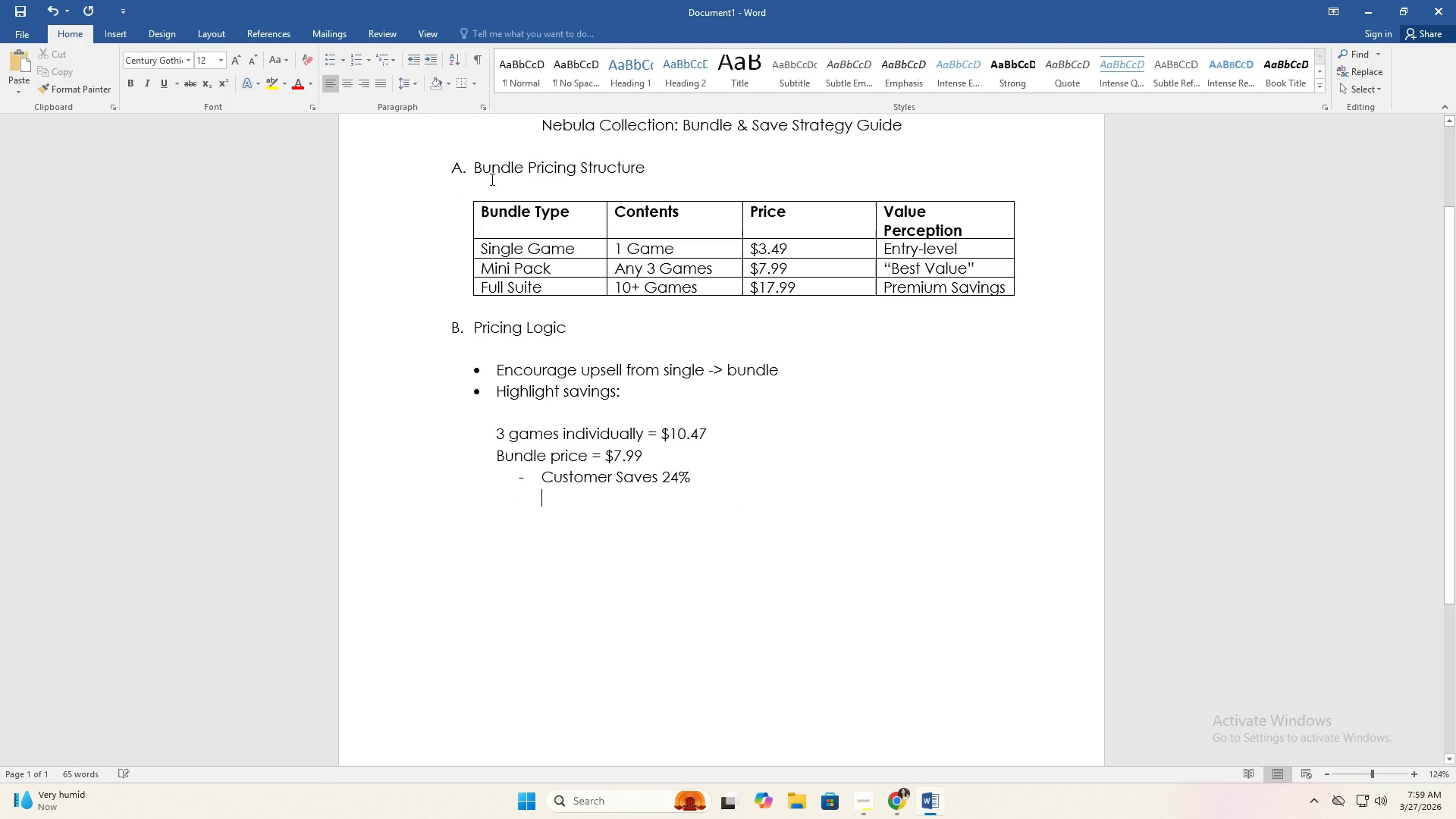 
key(Backspace)
 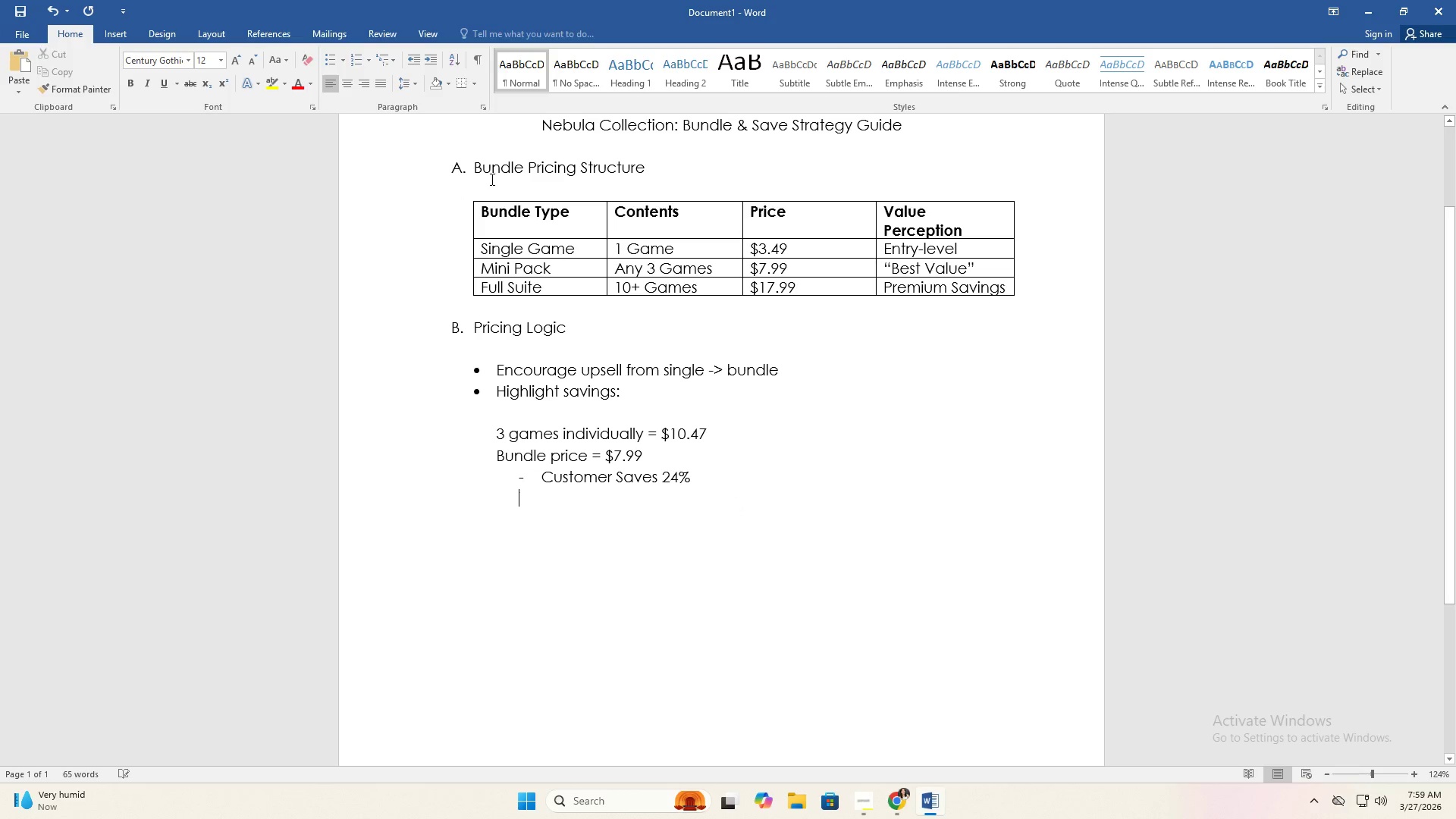 
key(Backspace)
 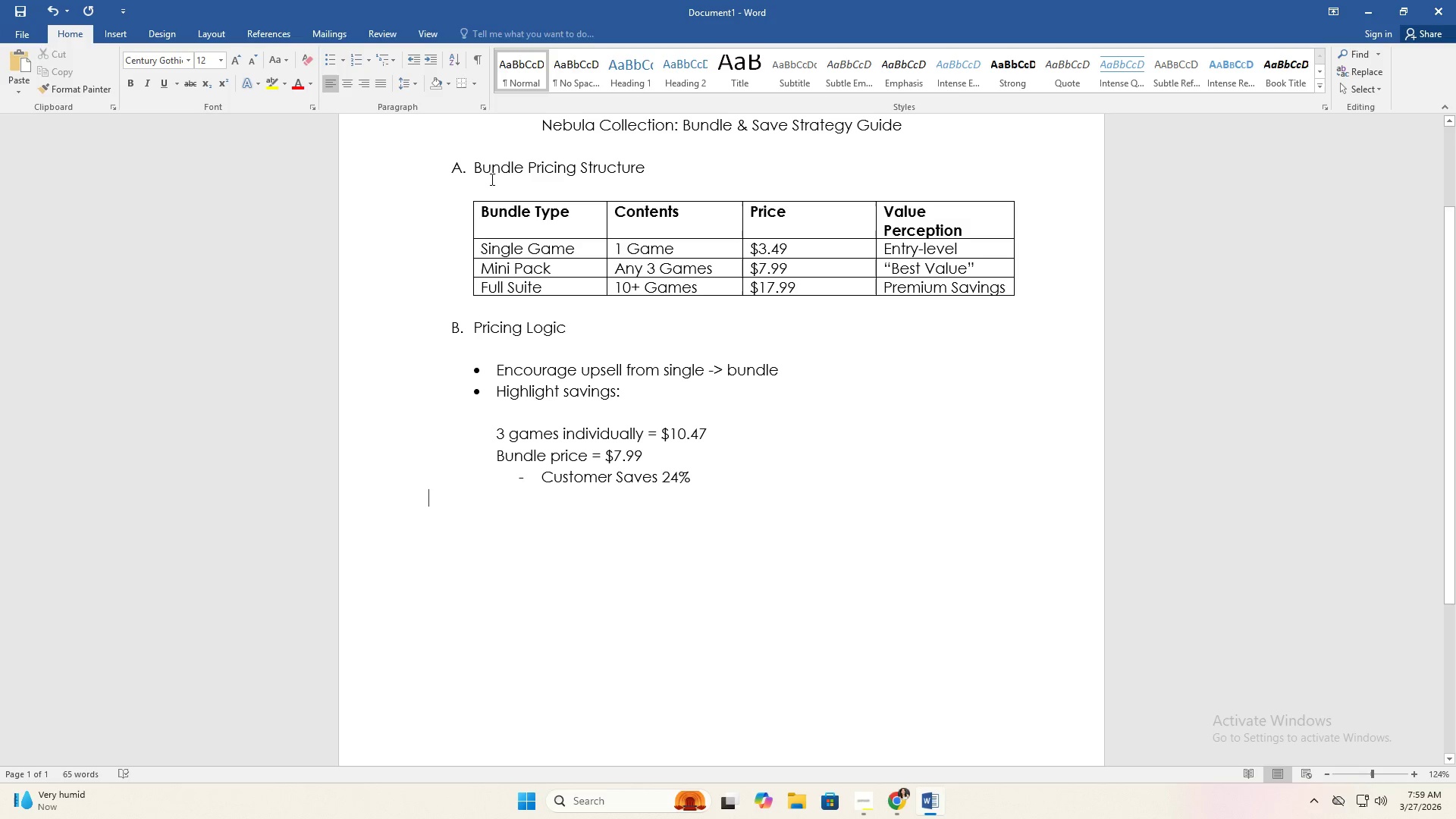 
key(Space)
 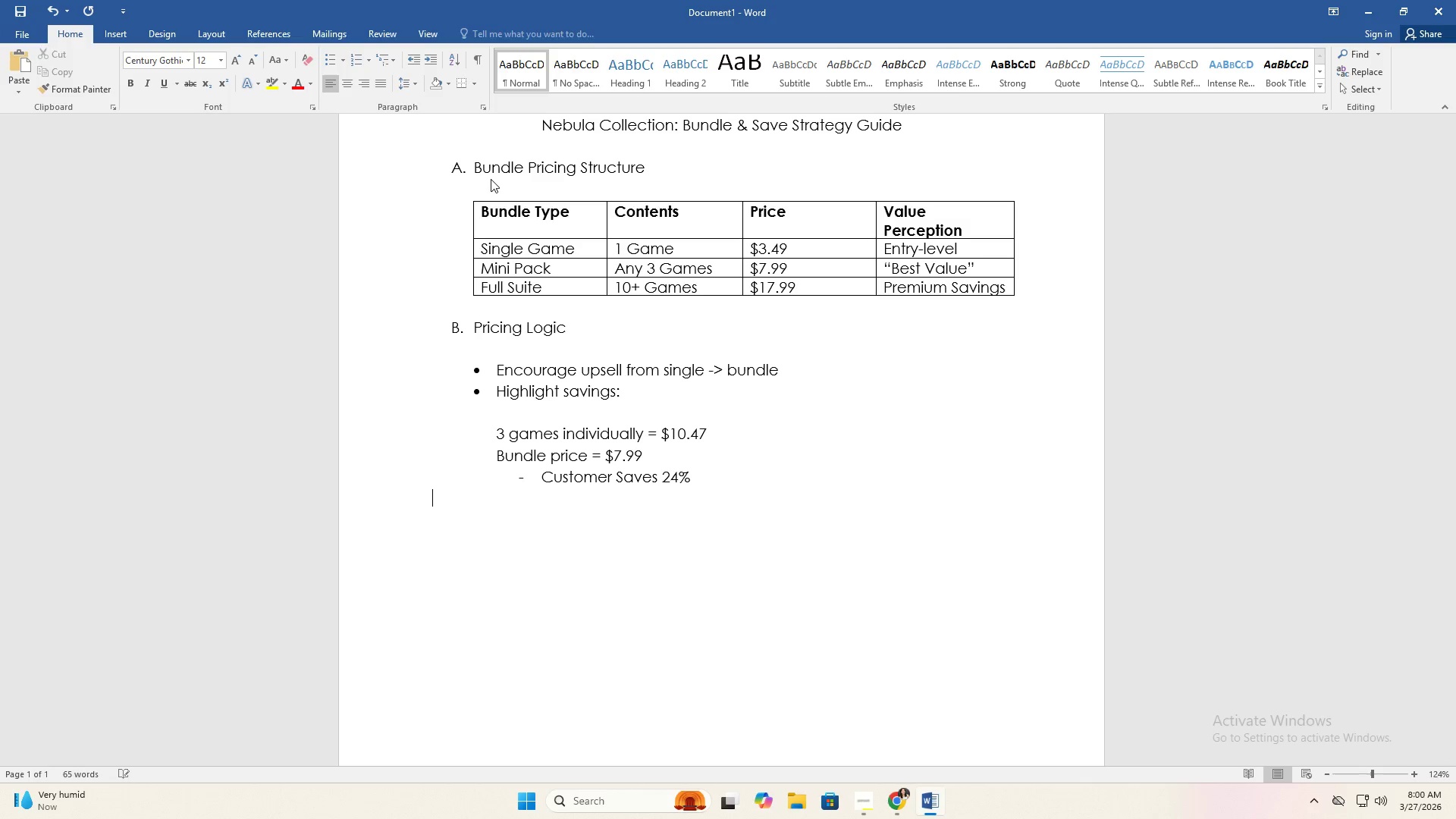 
key(Backspace)
 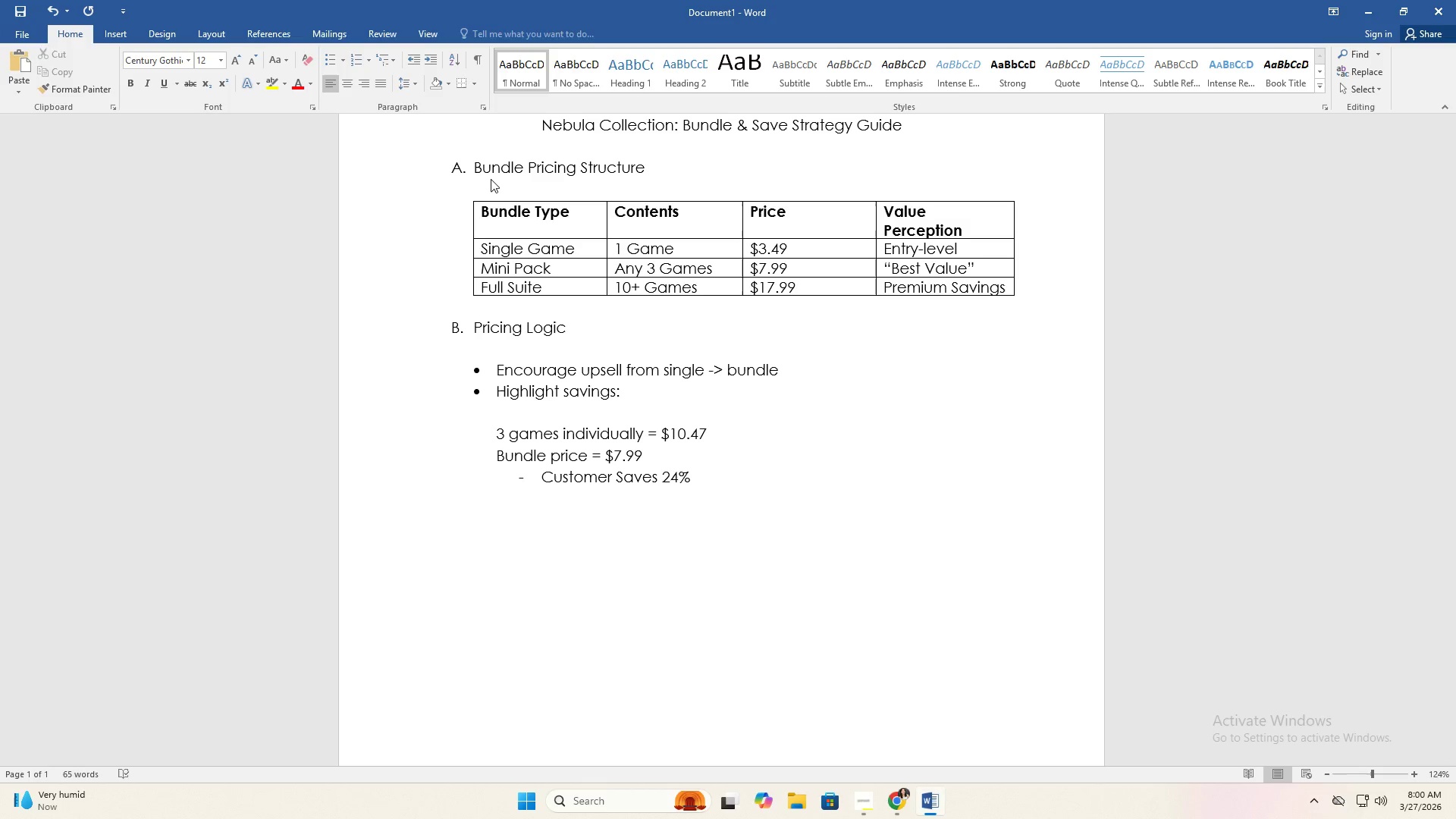 
key(CapsLock)
 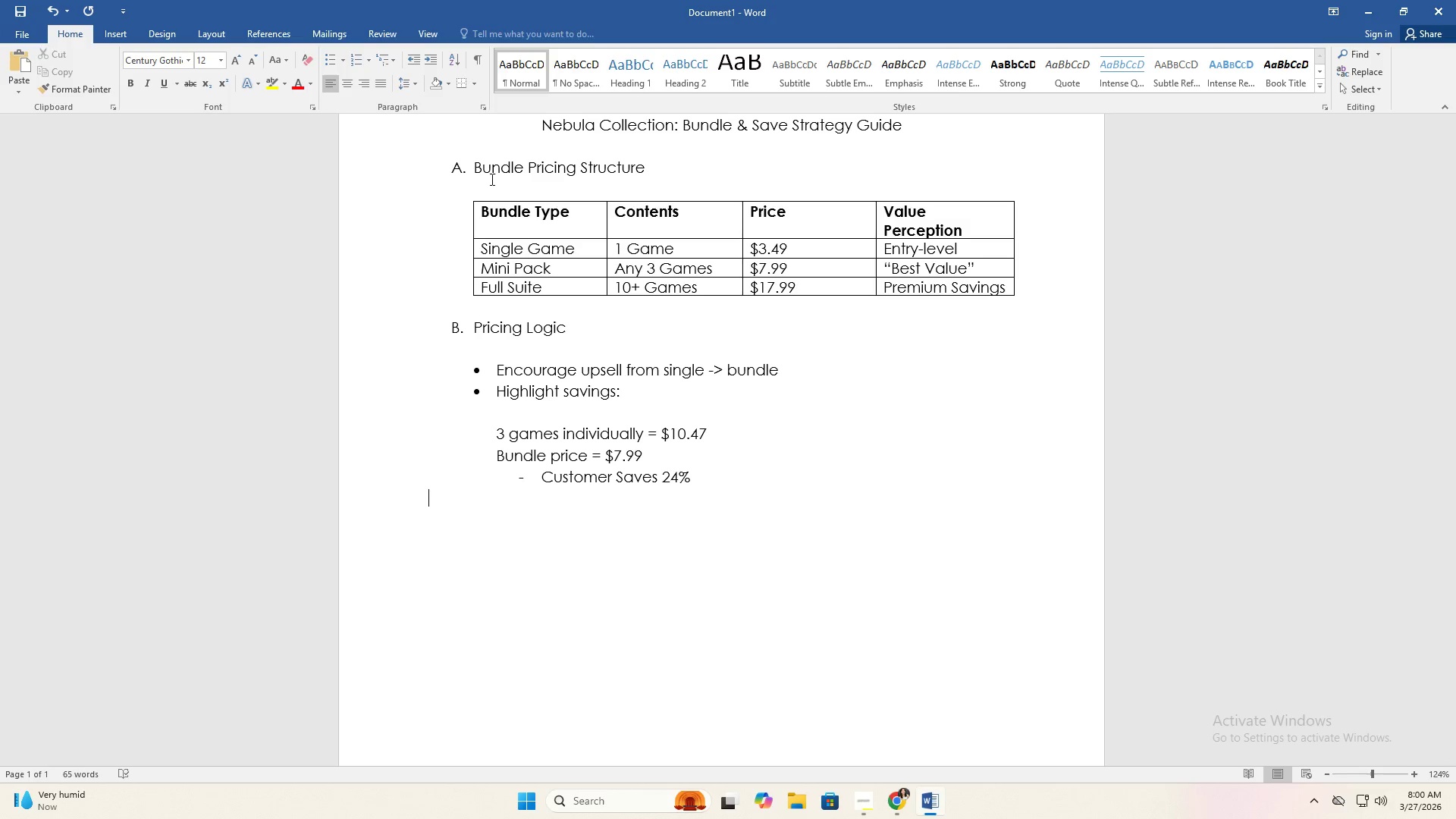 
key(F)
 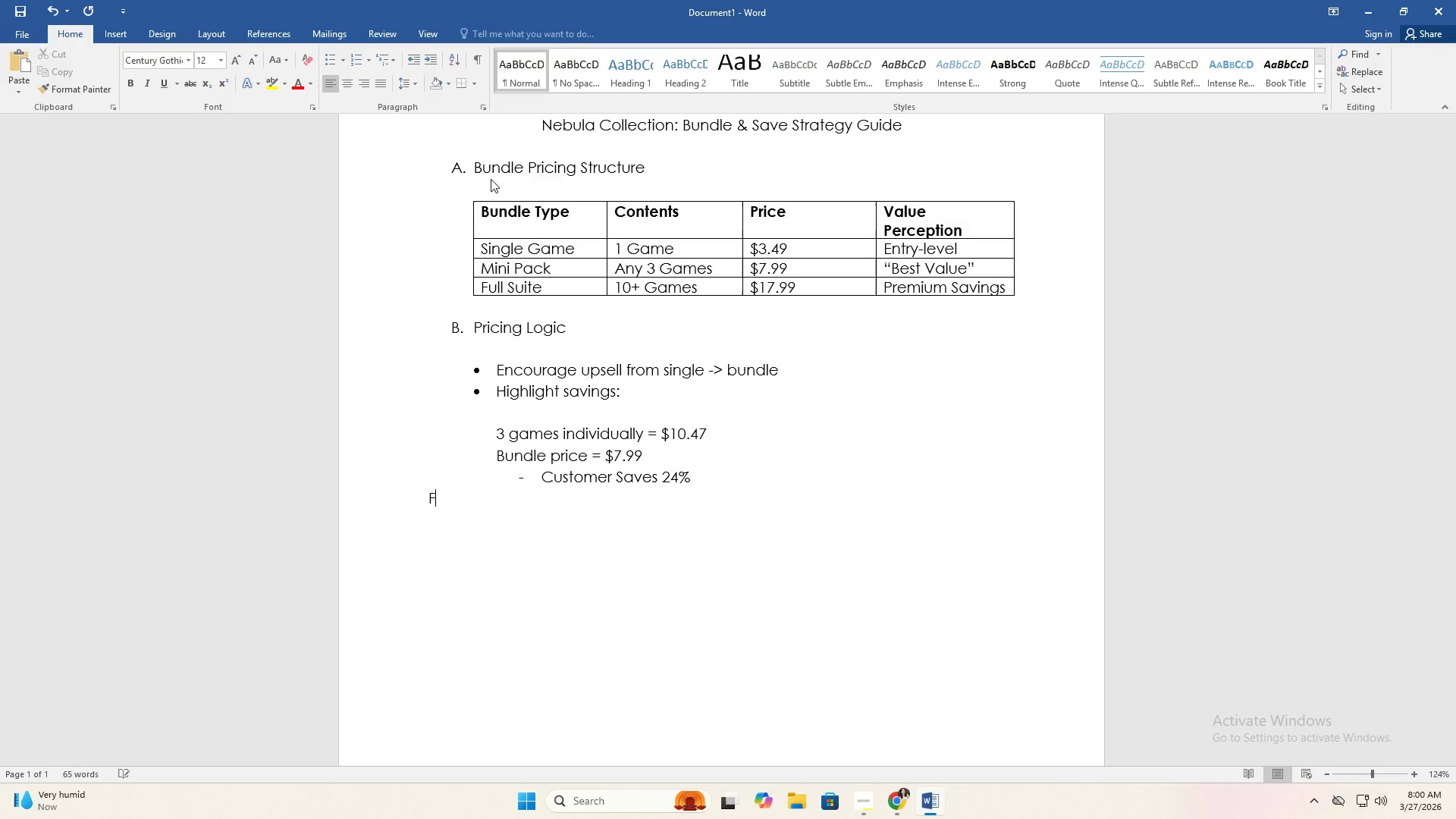 
key(CapsLock)
 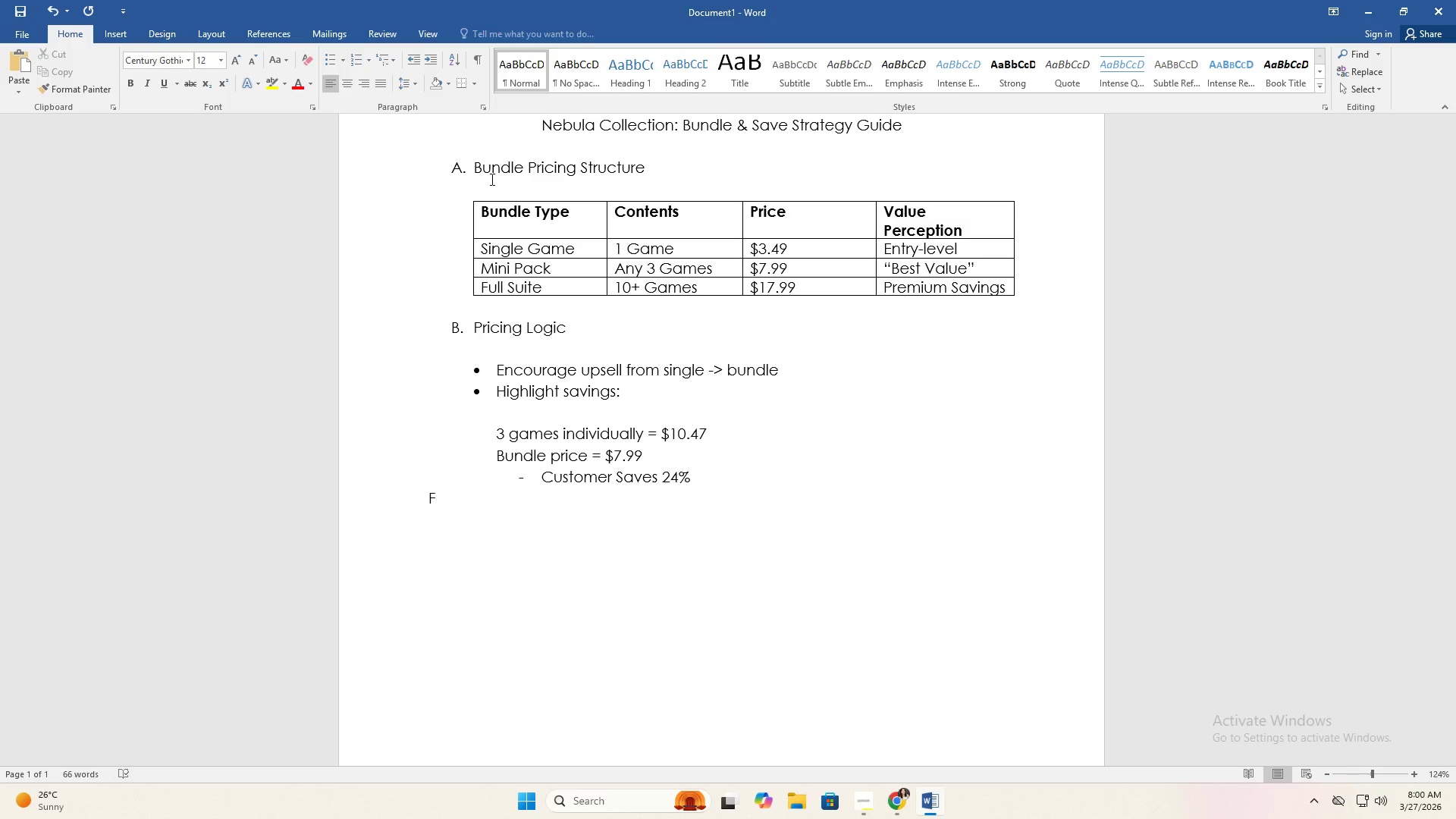 
wait(5.12)
 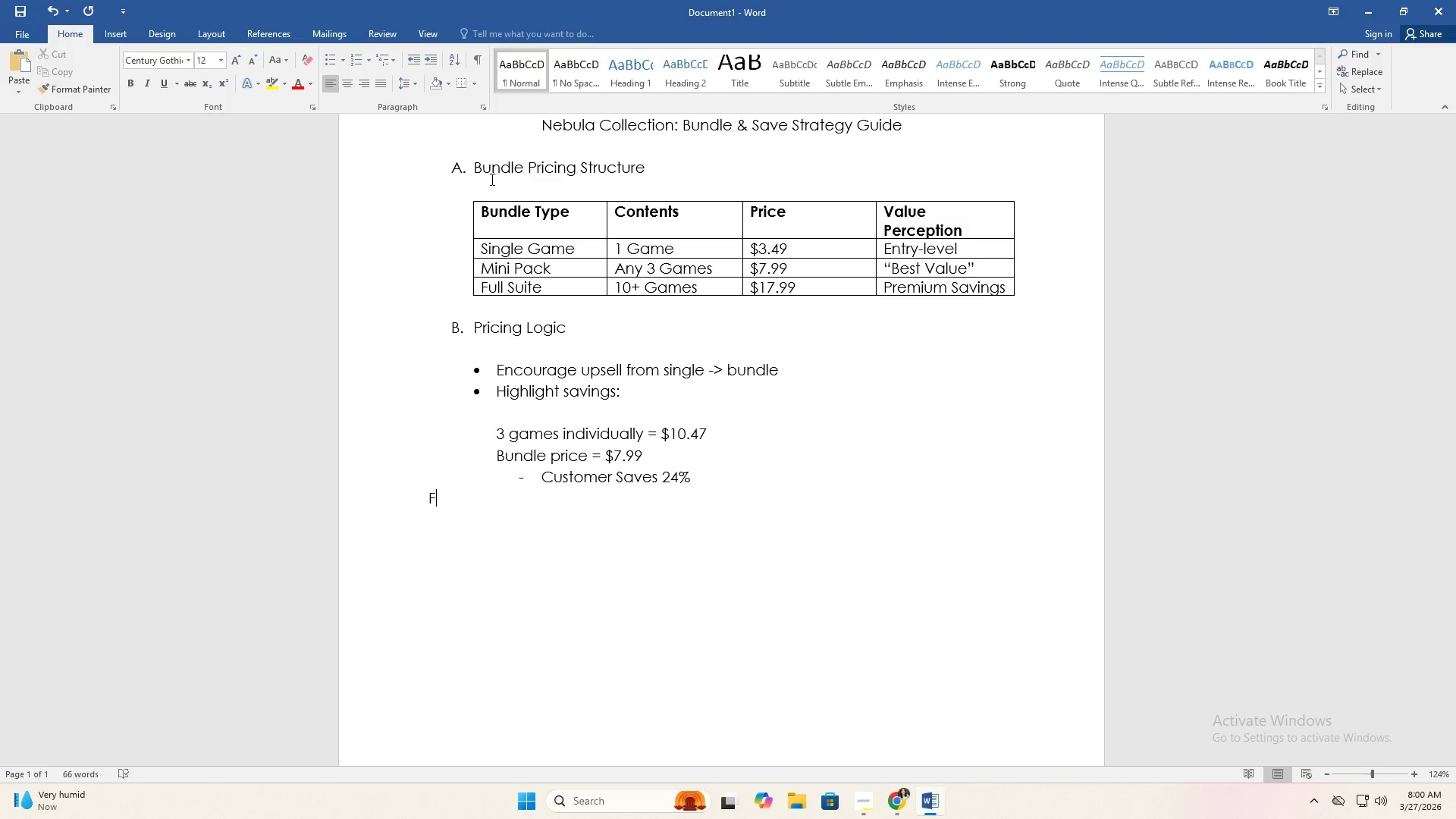 
key(Backspace)
 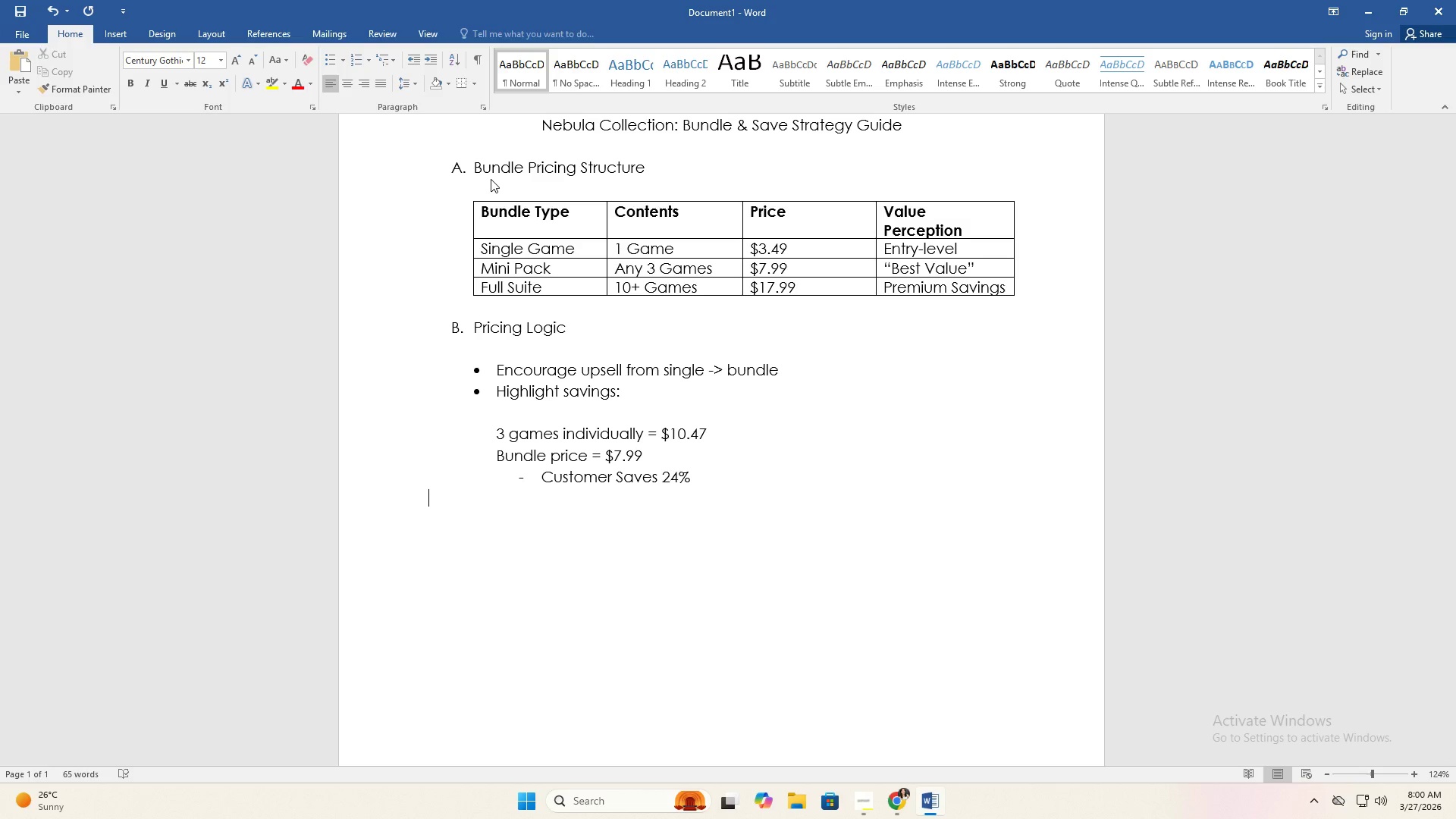 
key(Backspace)
 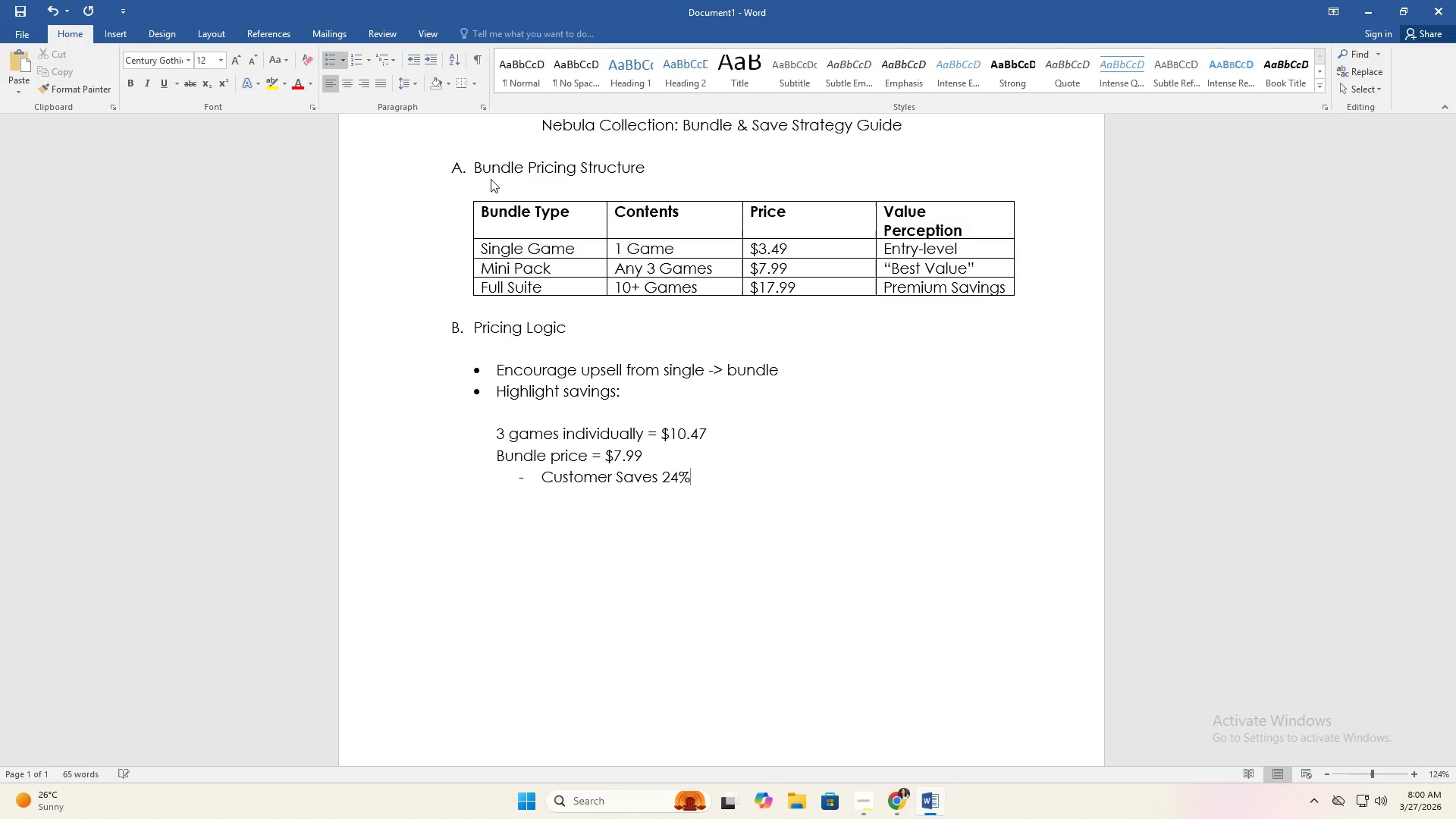 
key(Enter)
 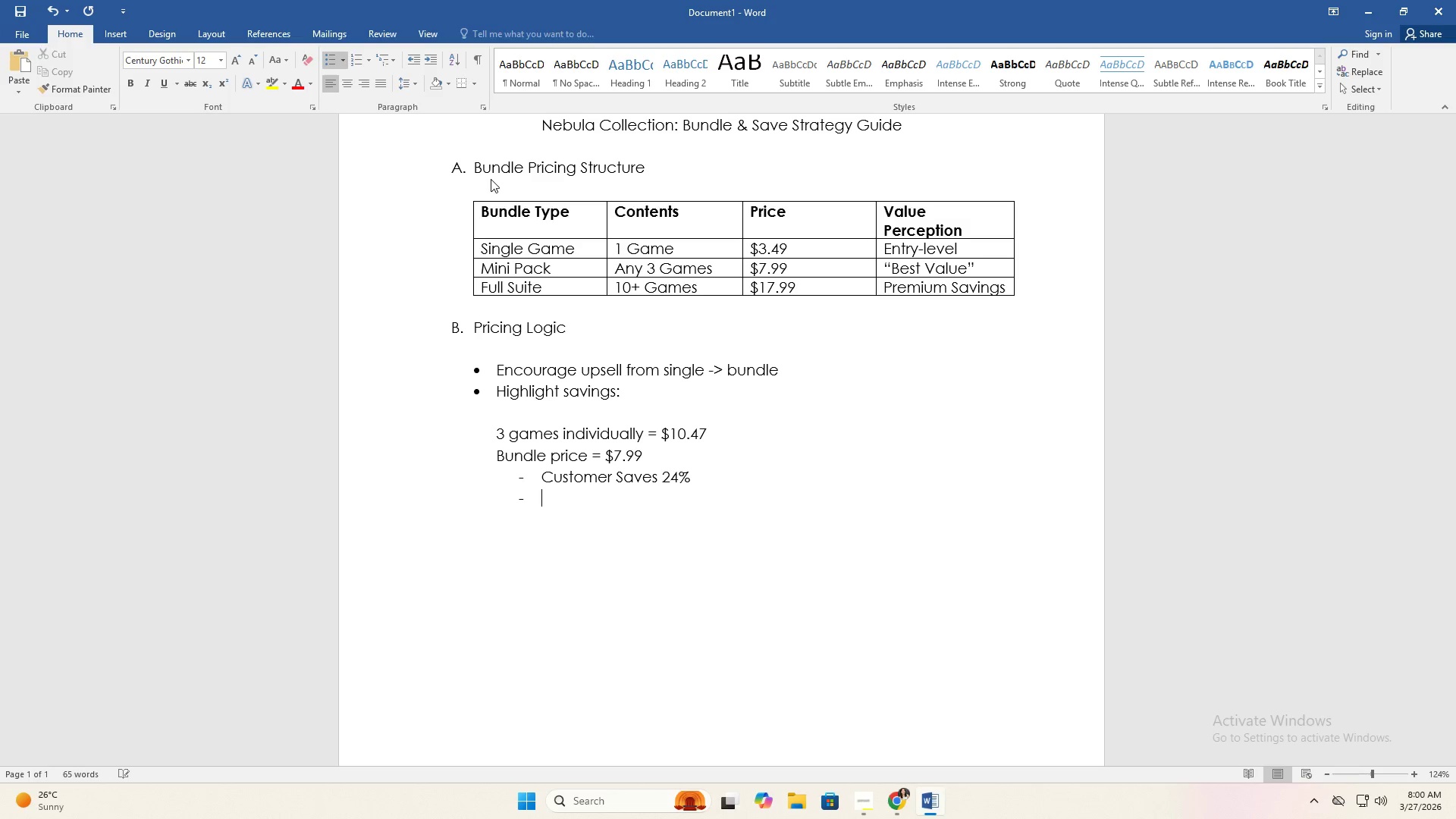 
key(Enter)
 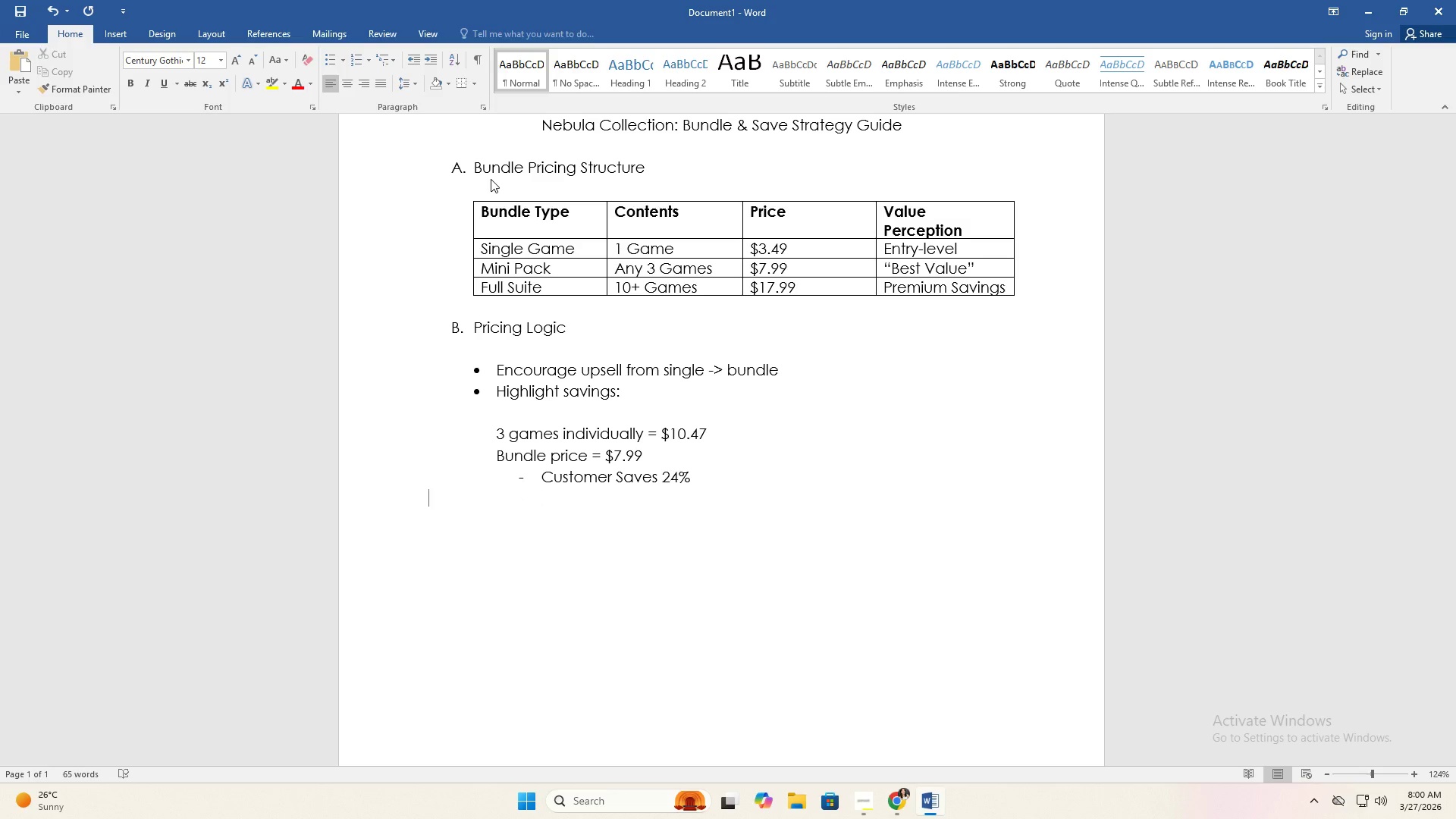 
key(CapsLock)
 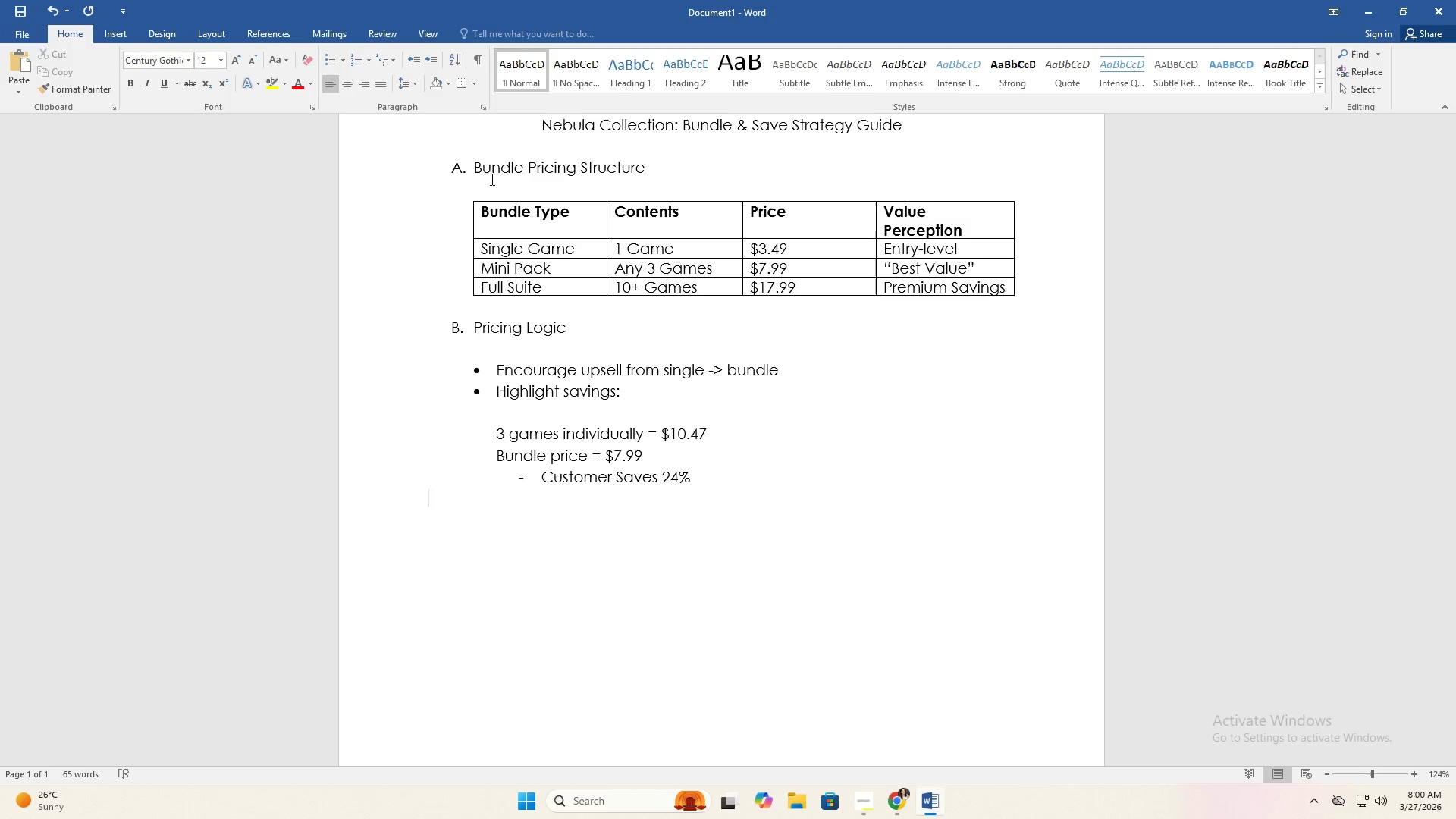 
key(C)
 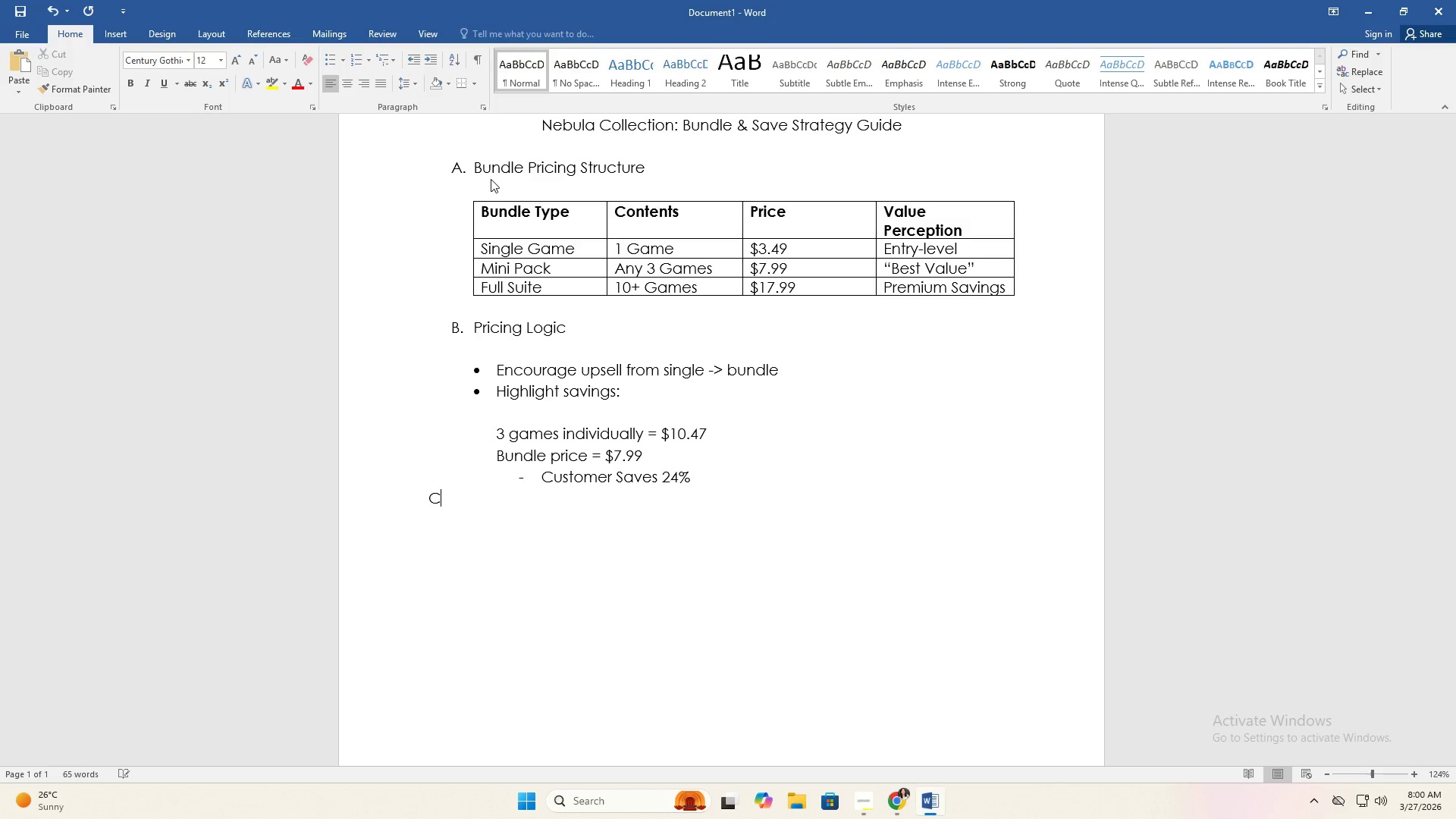 
key(CapsLock)
 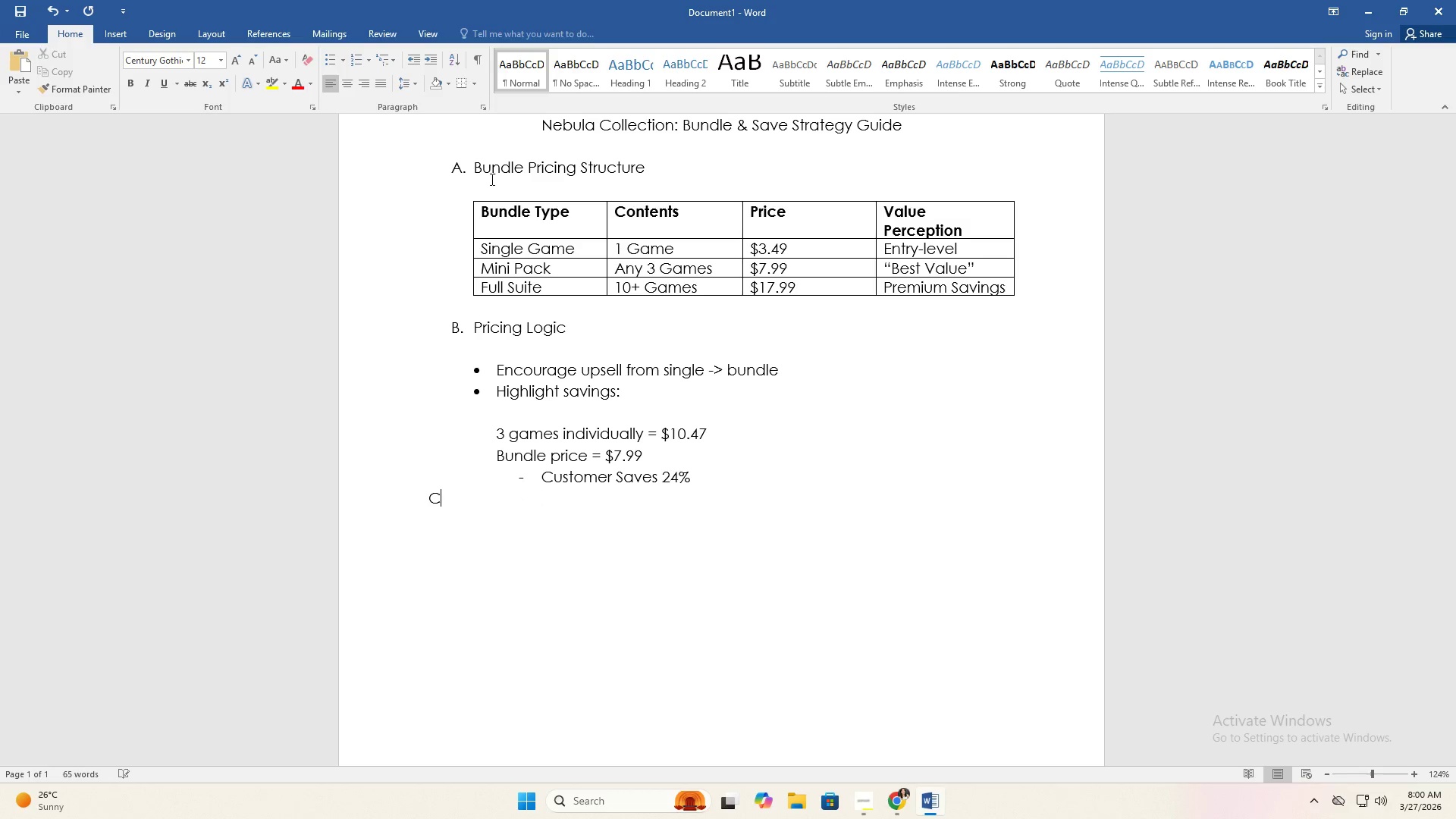 
key(Period)
 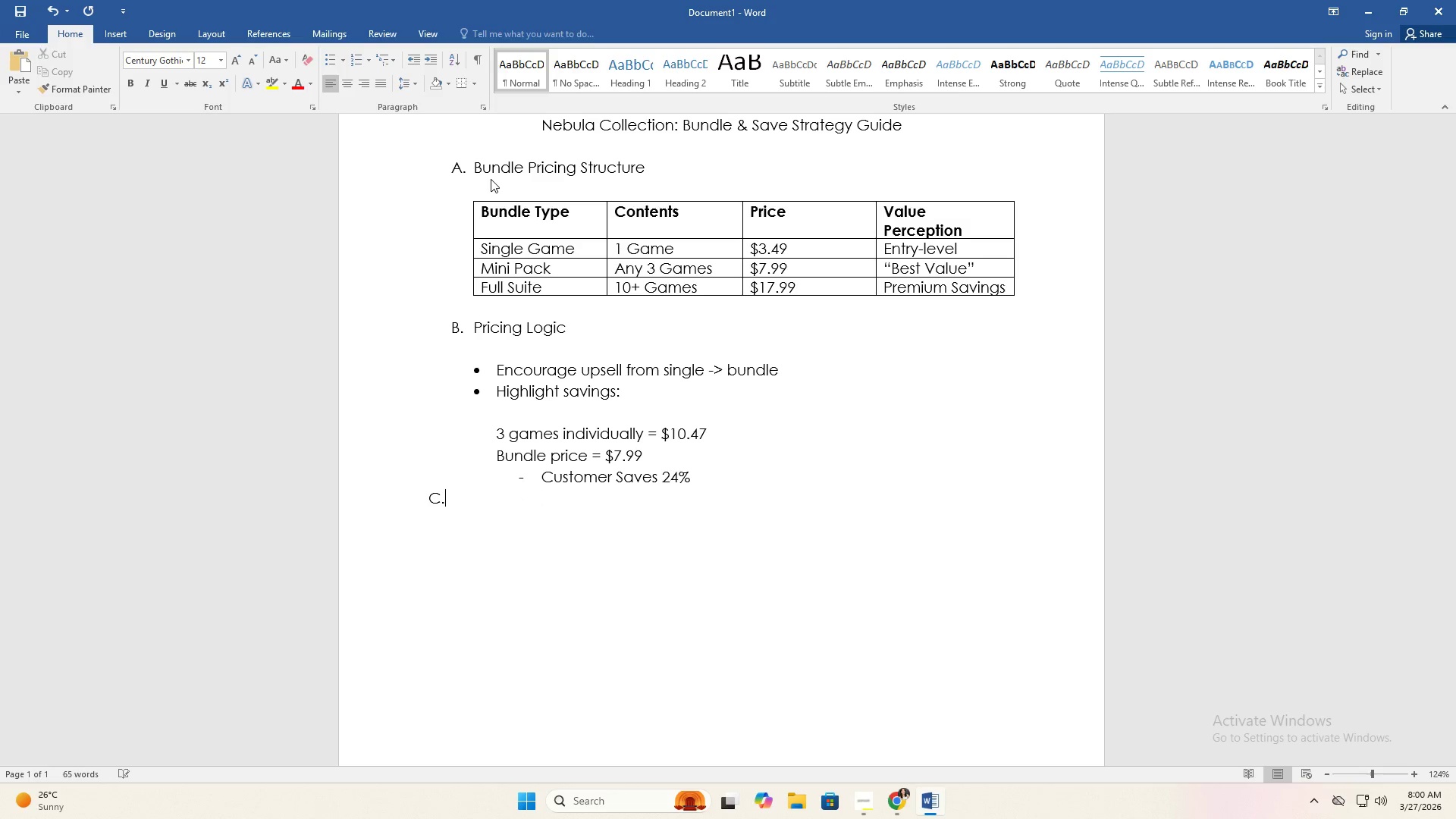 
key(Space)
 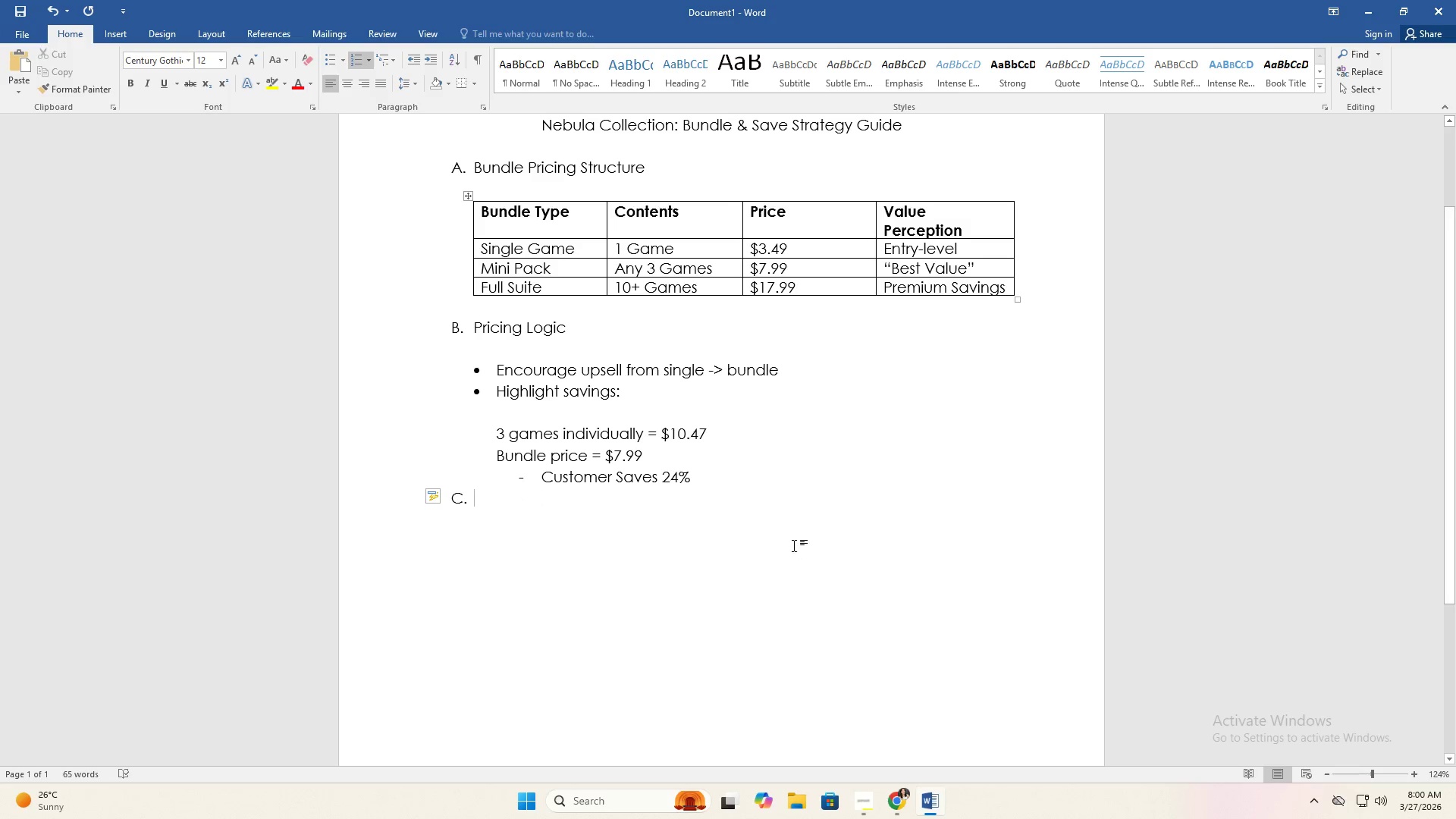 
double_click([755, 482])
 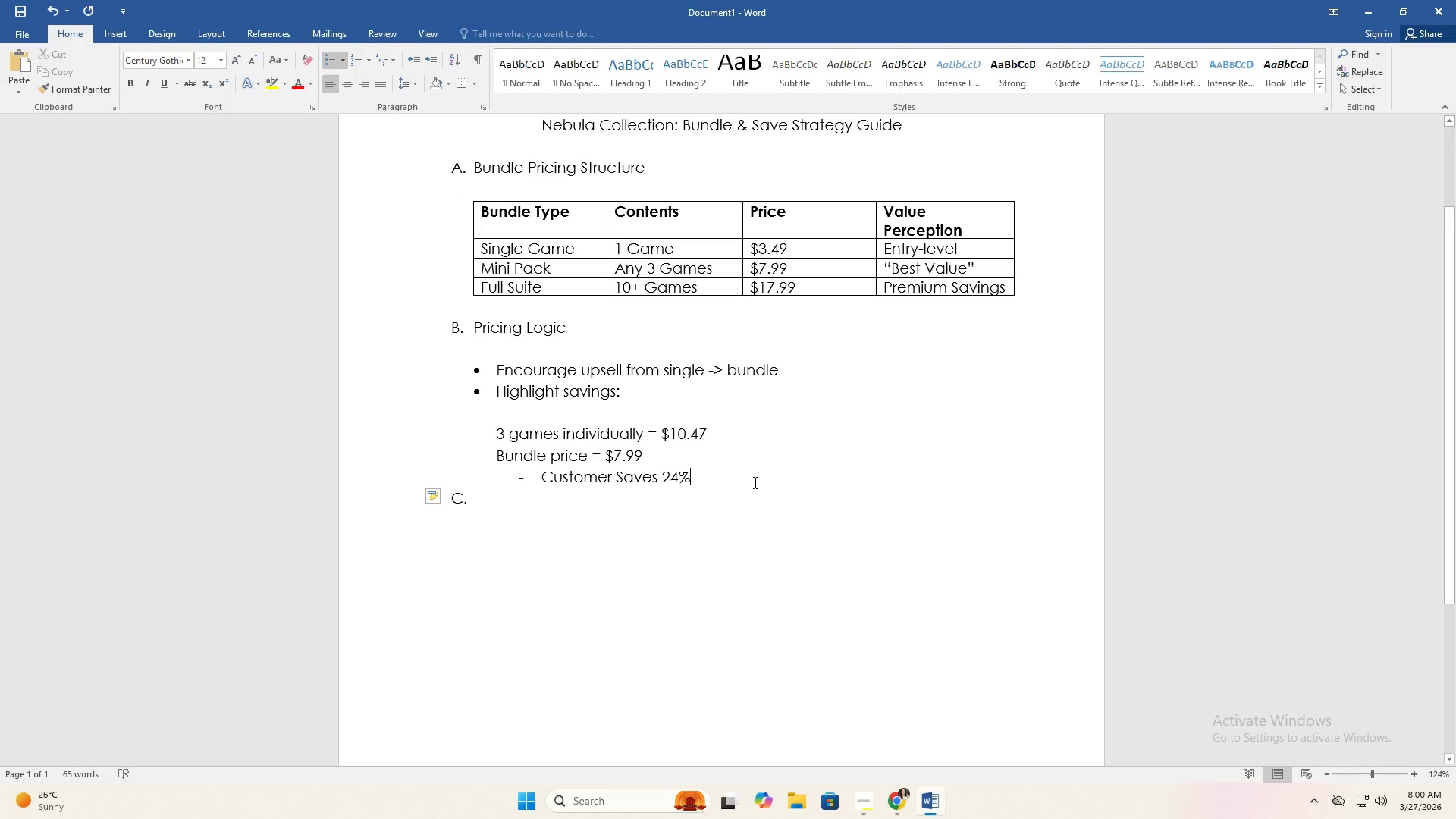 
key(Enter)
 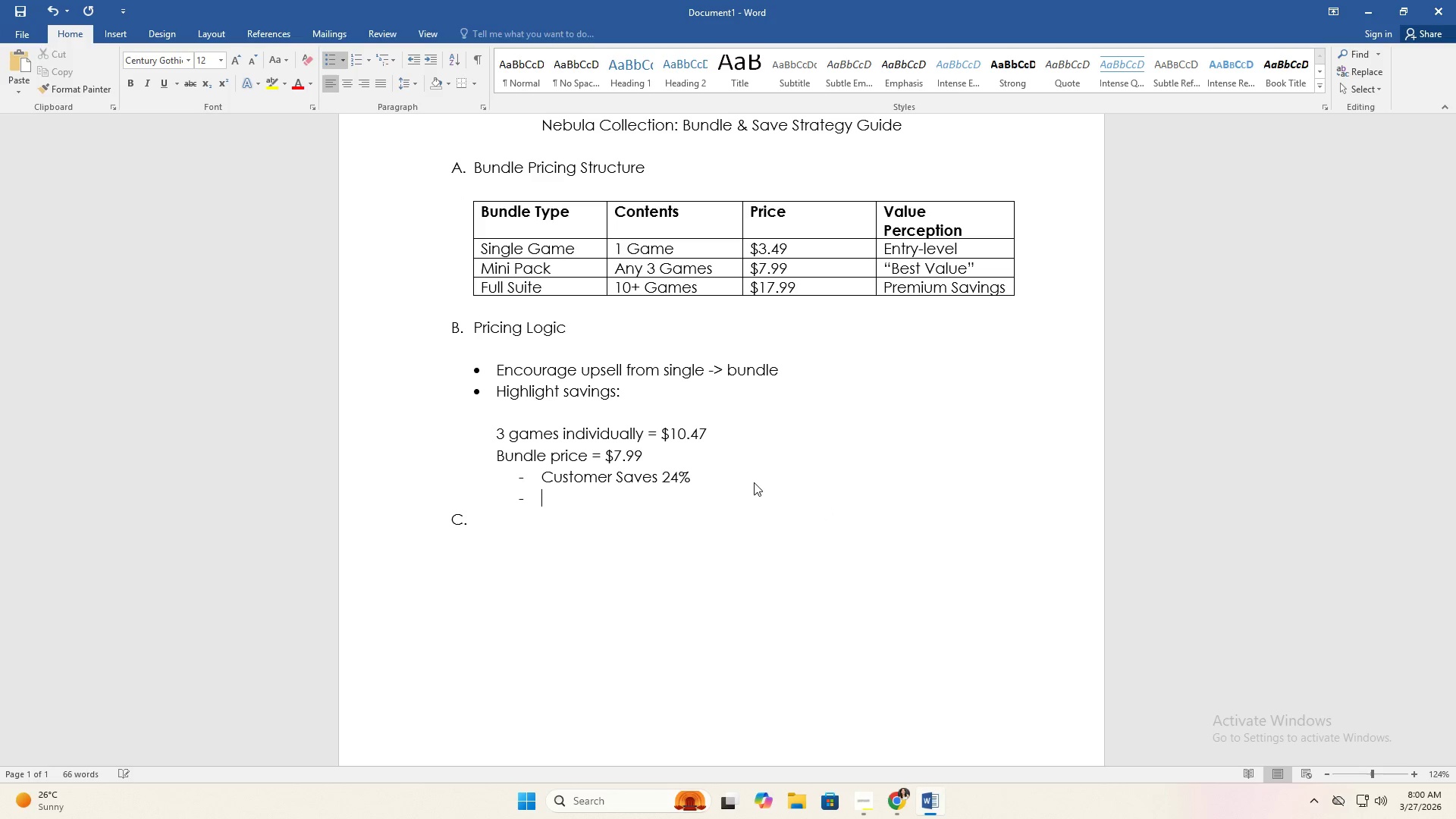 
key(Backspace)
 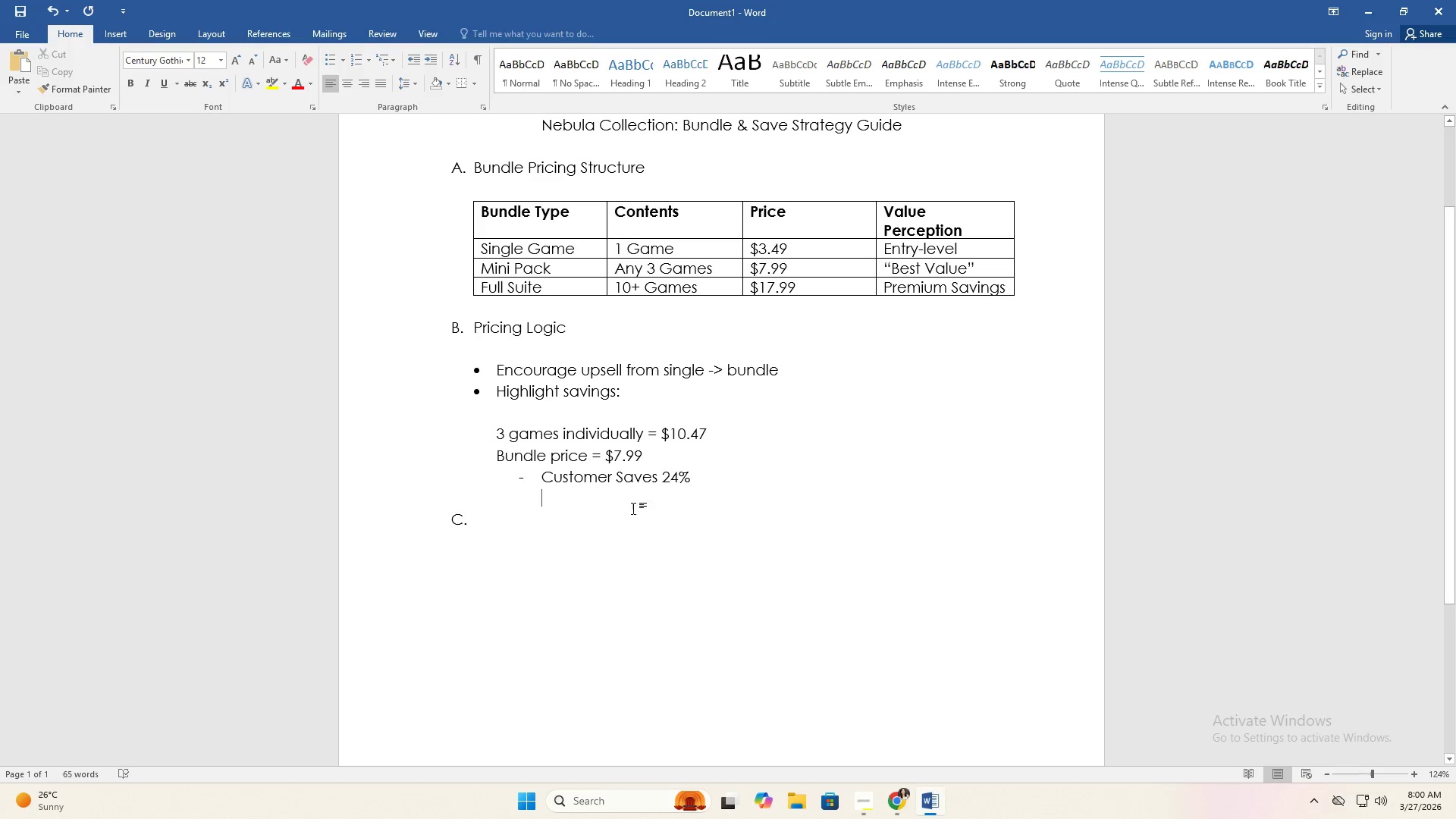 
left_click([592, 538])
 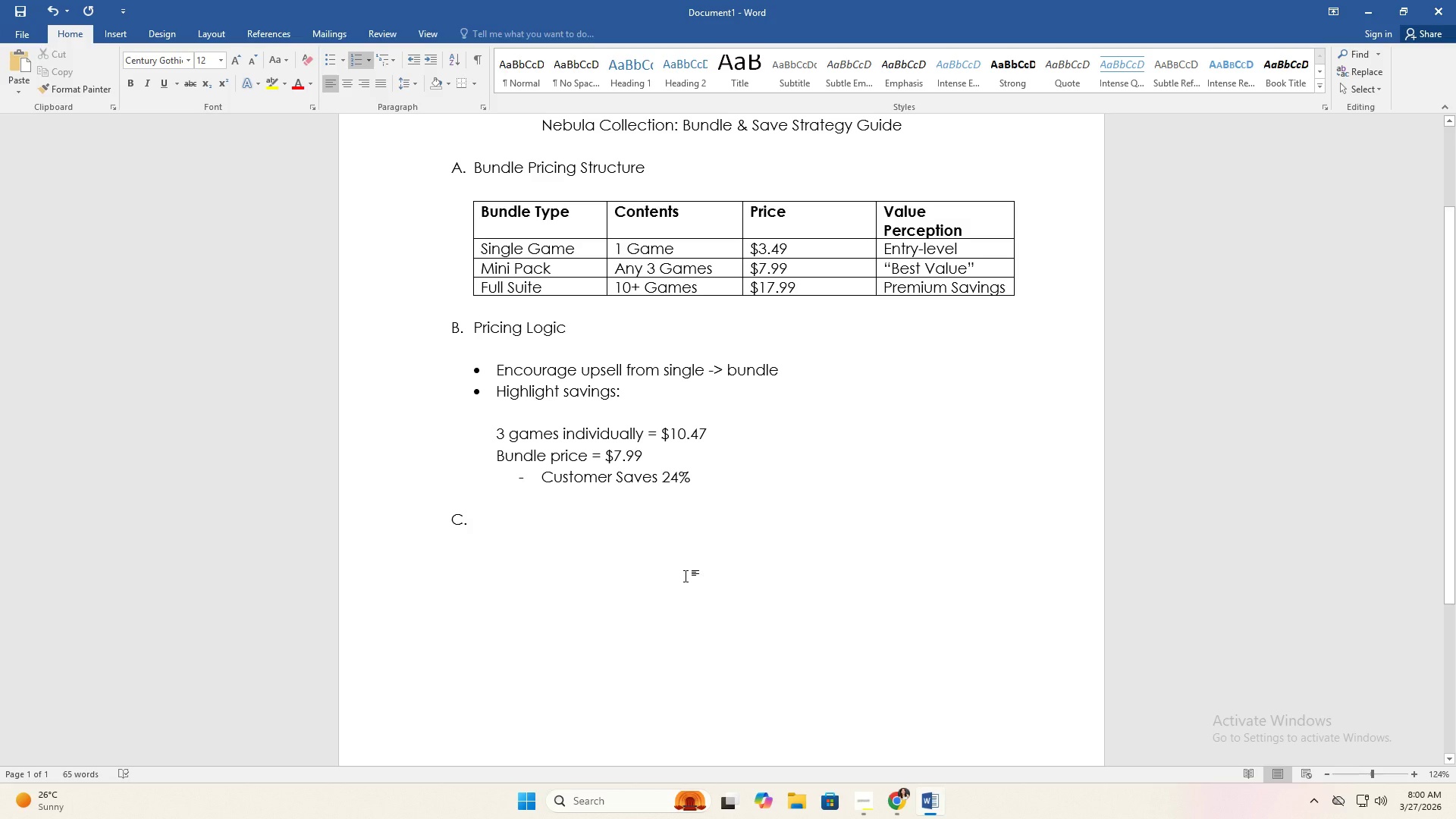 
type(Core Promotional Offers)
 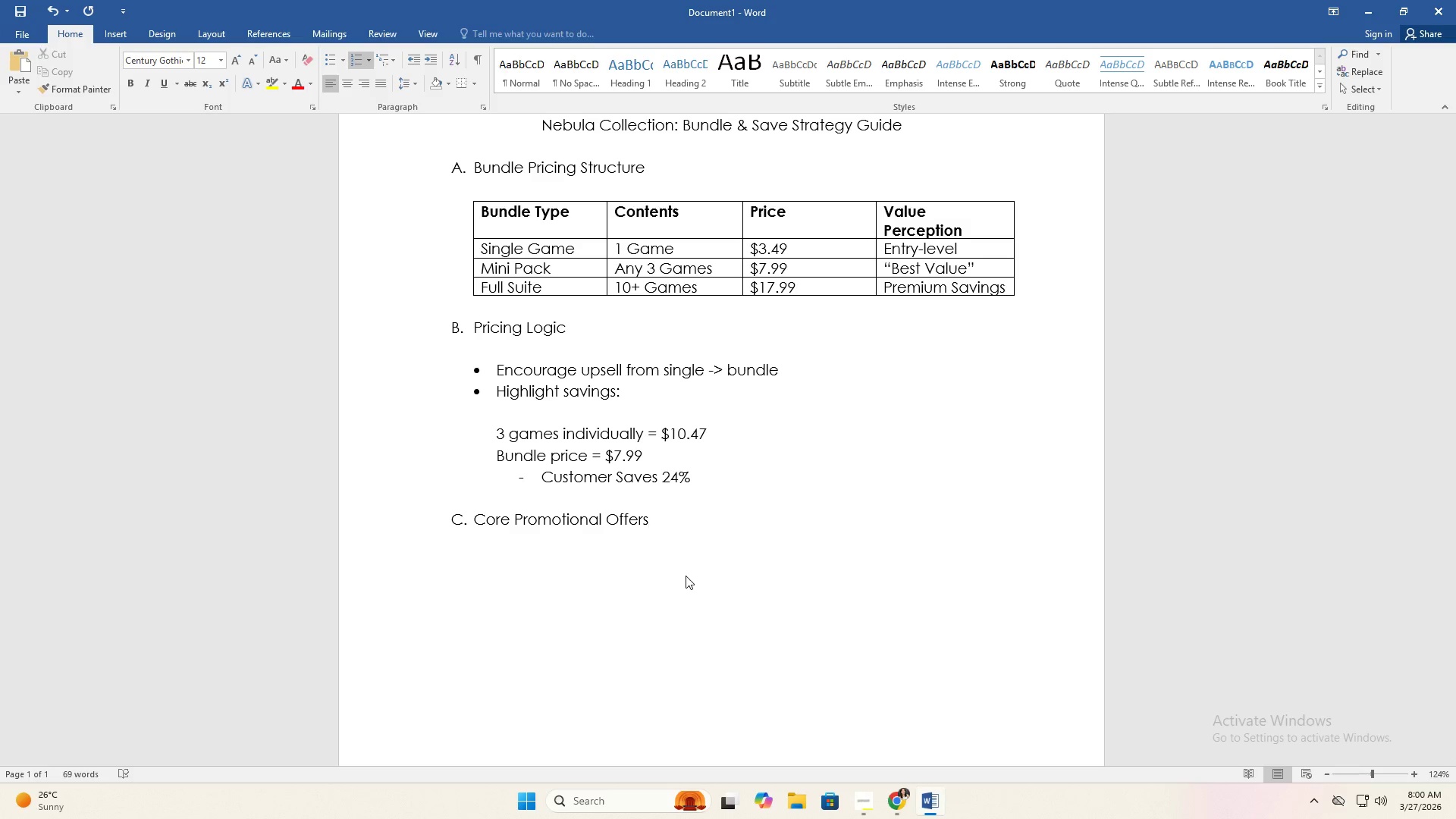 
key(Enter)
 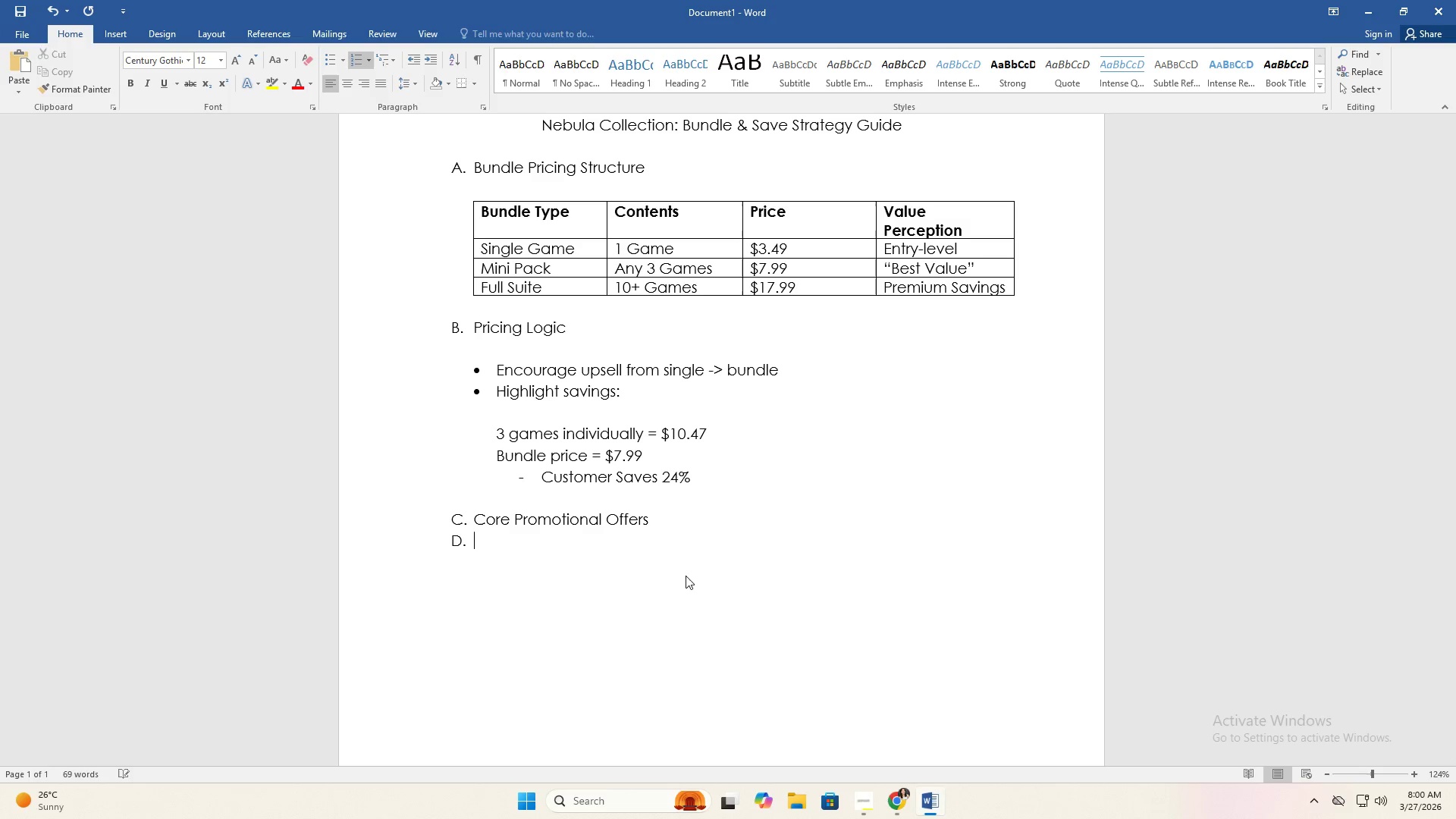 
key(Backspace)
 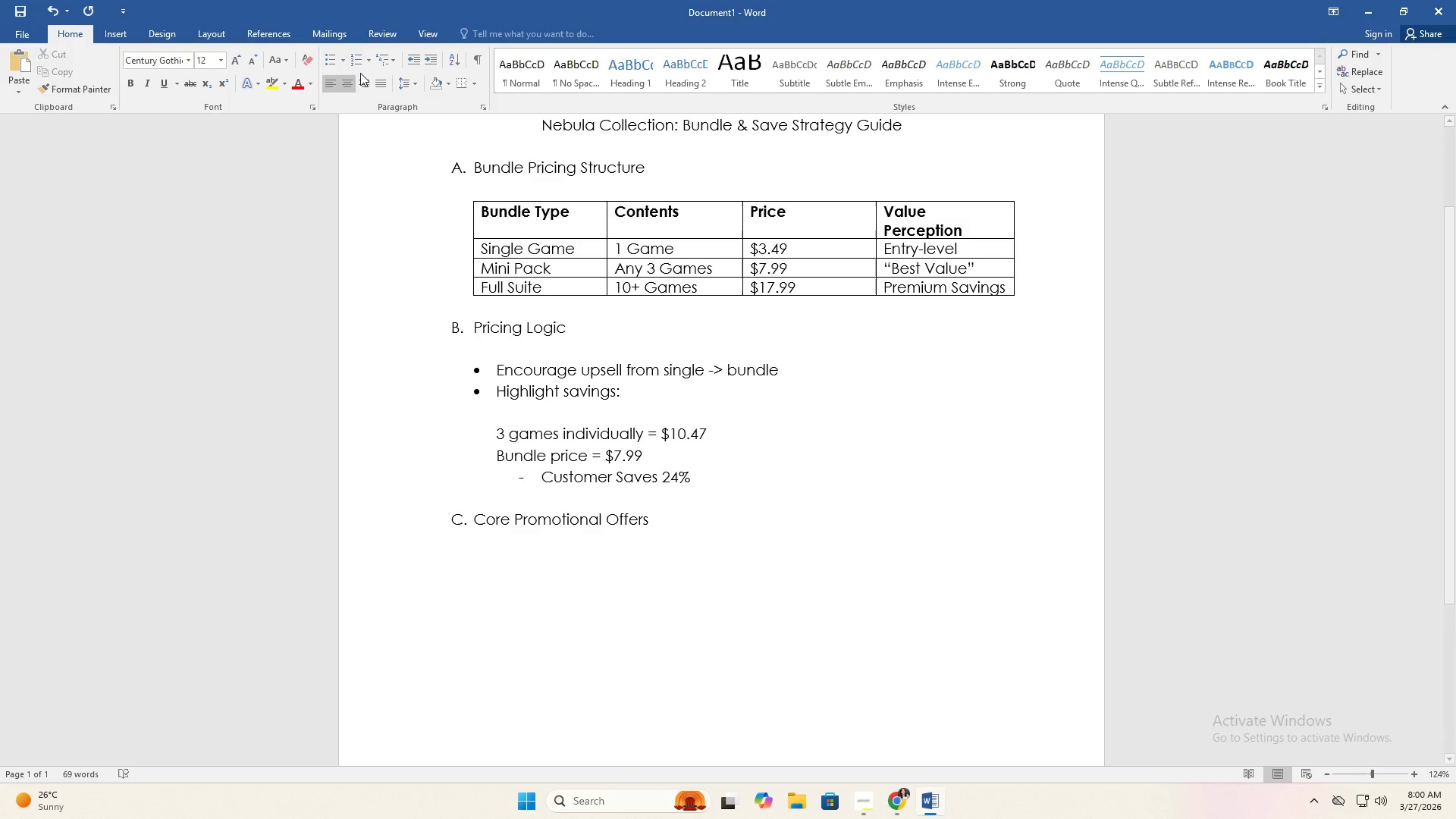 
left_click([333, 59])
 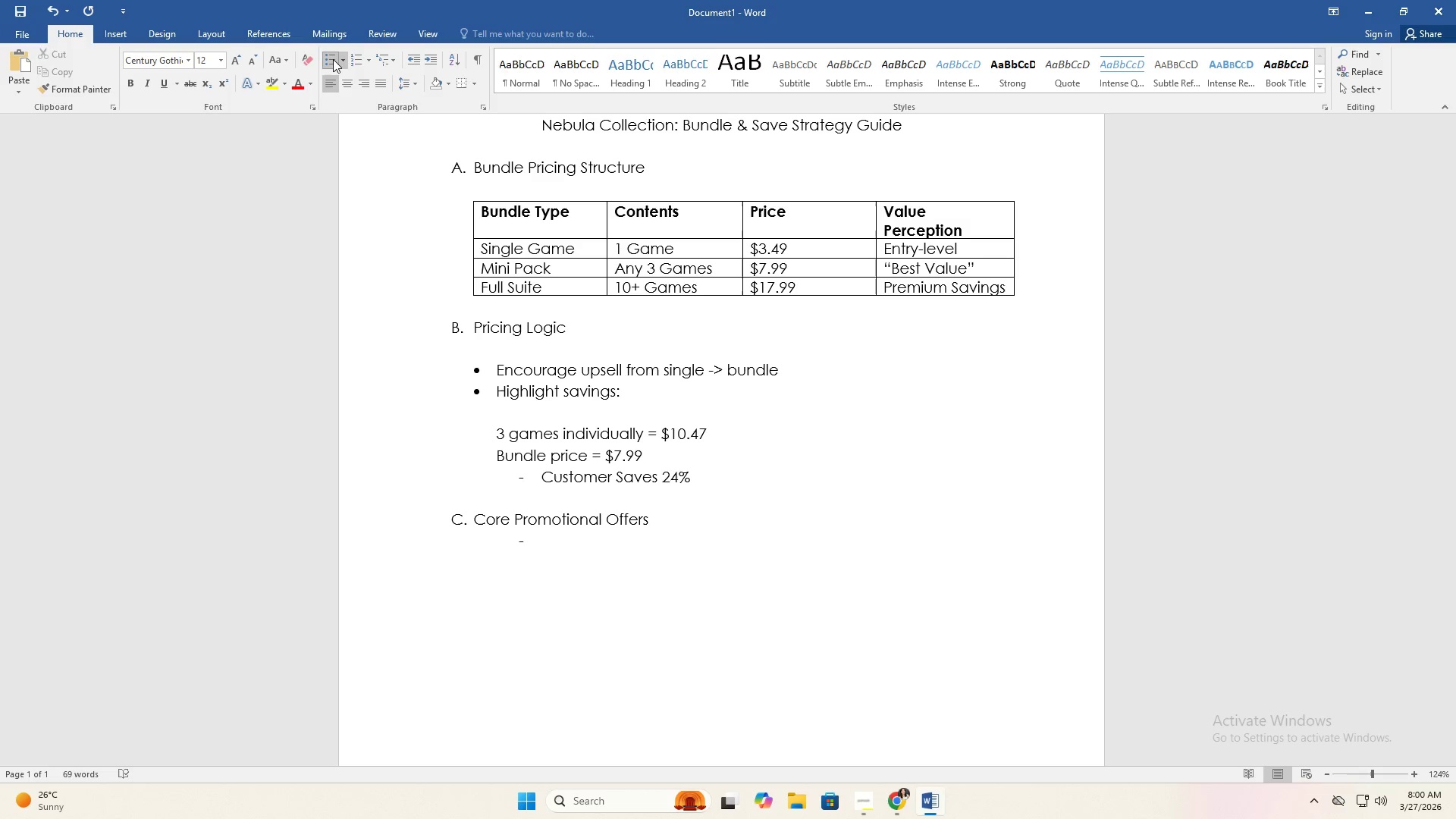 
key(Backspace)
 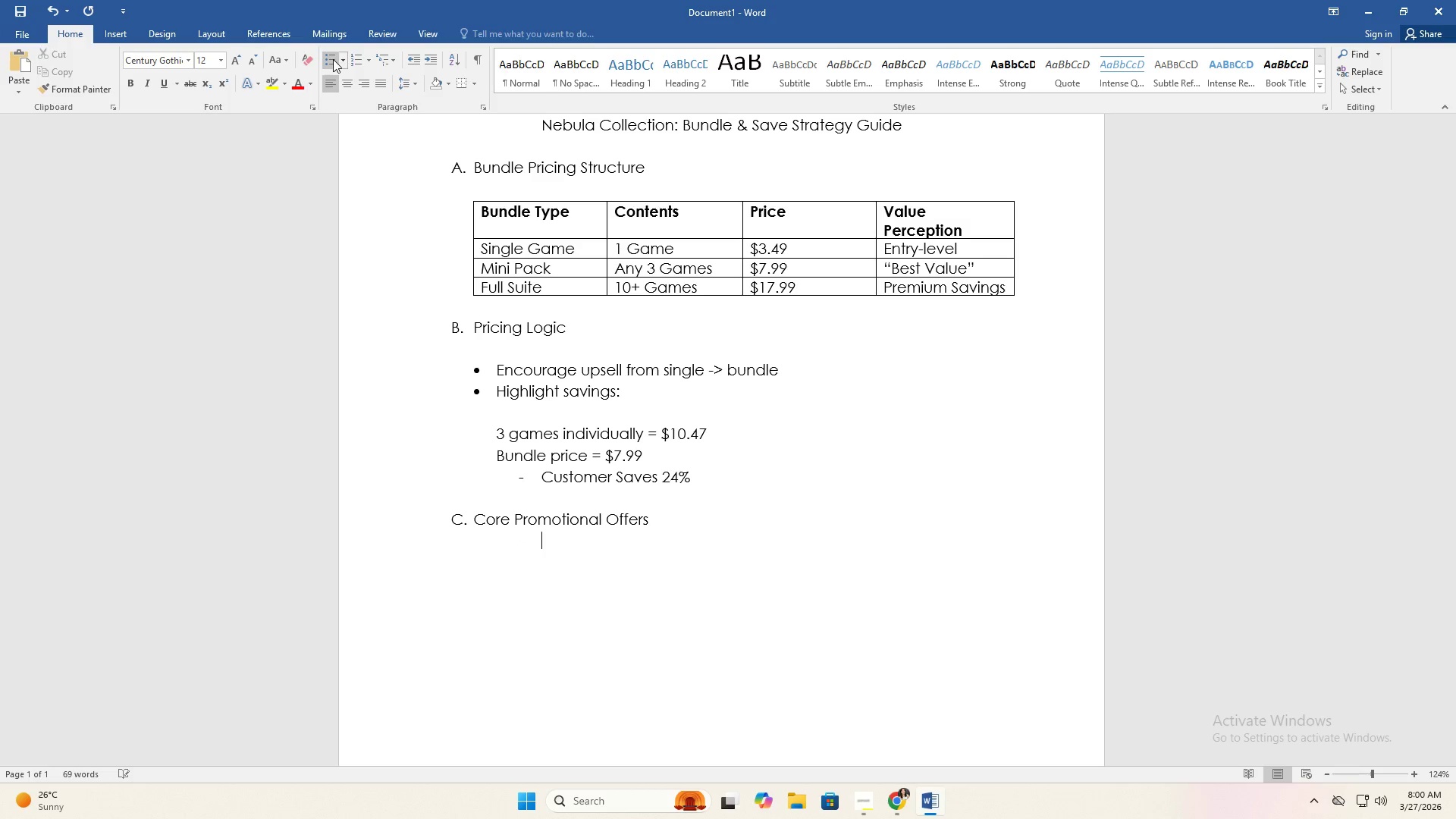 
key(Backspace)
 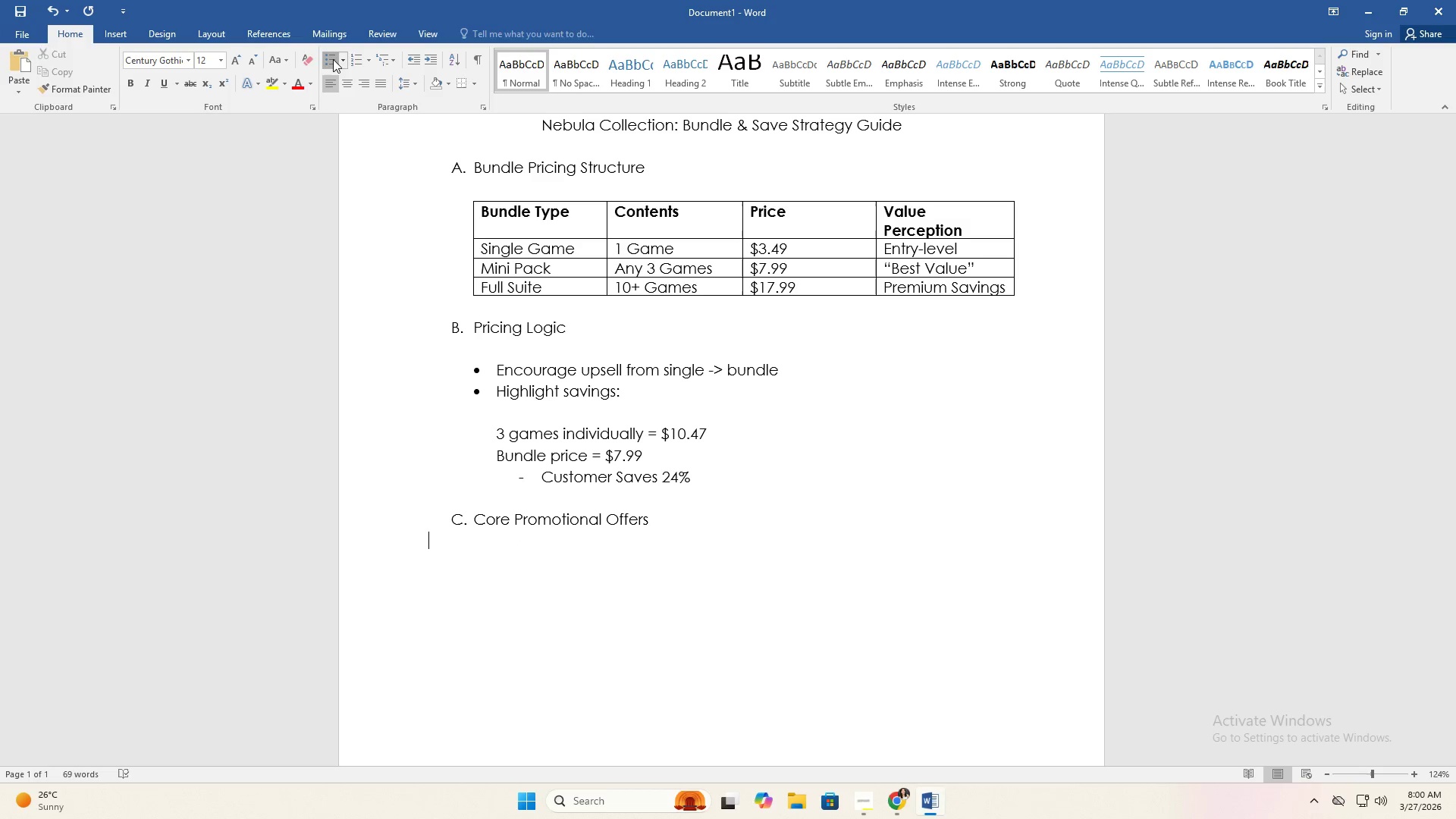 
double_click([333, 59])
 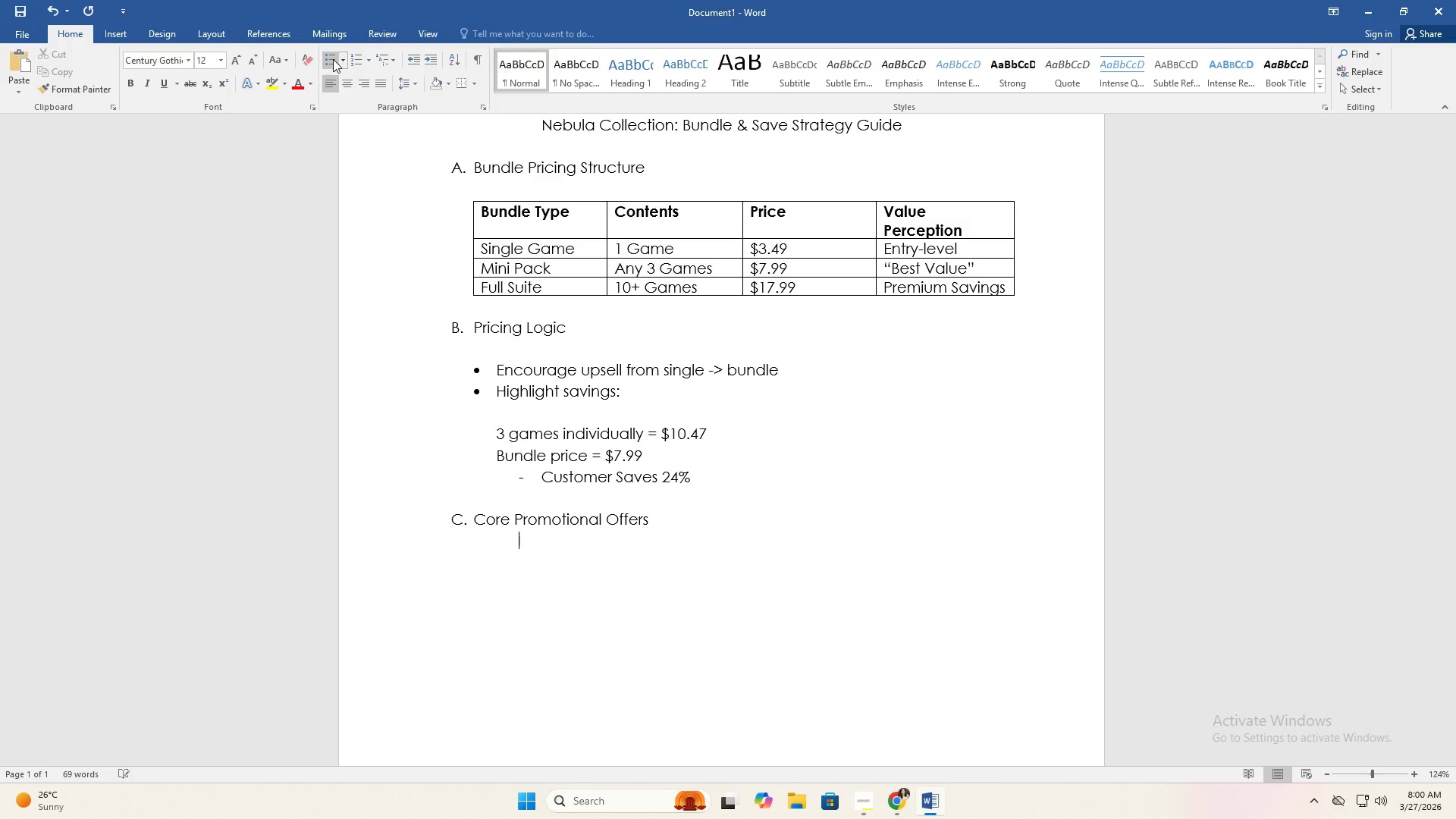 
triple_click([333, 59])
 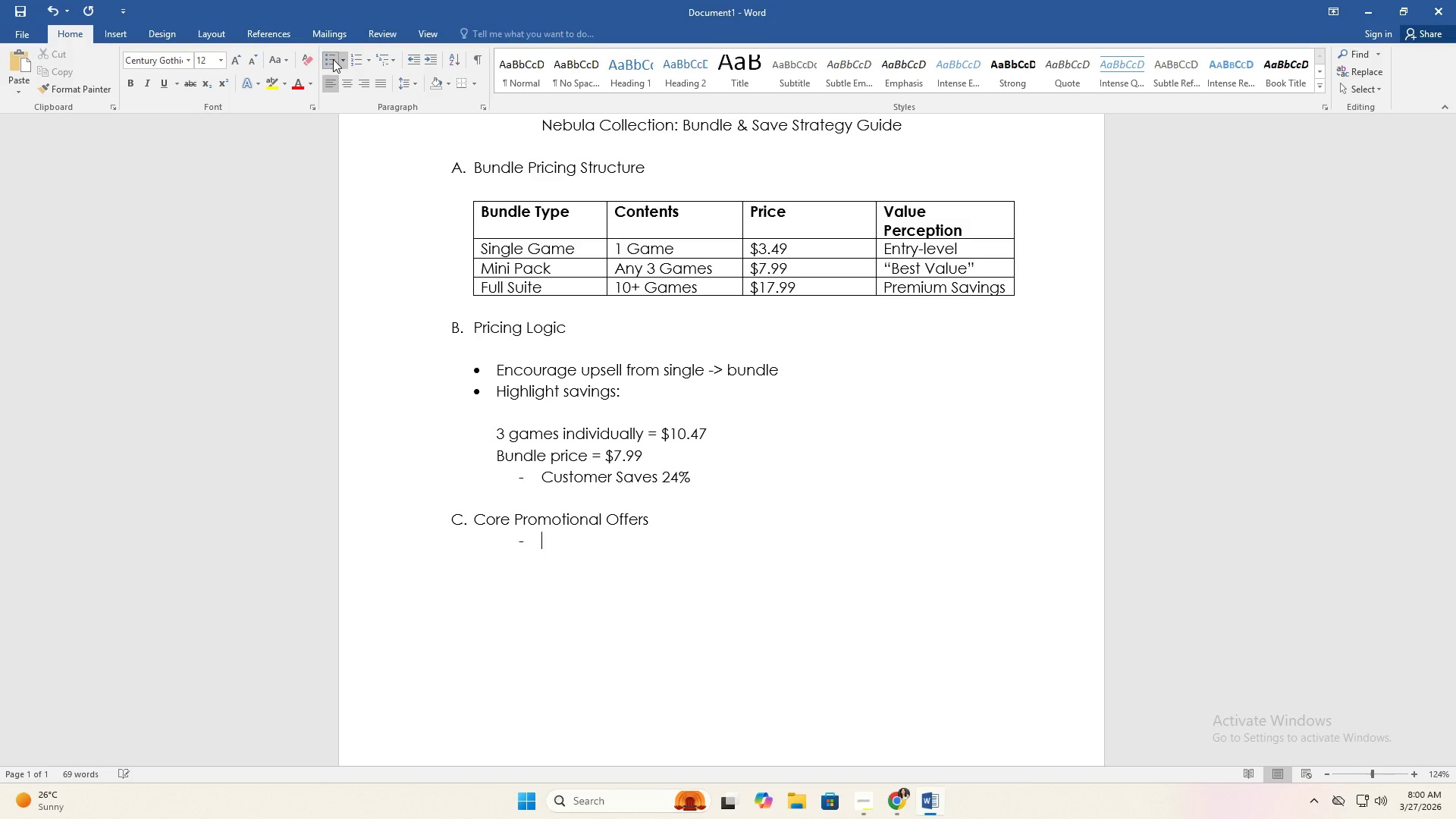 
triple_click([333, 59])
 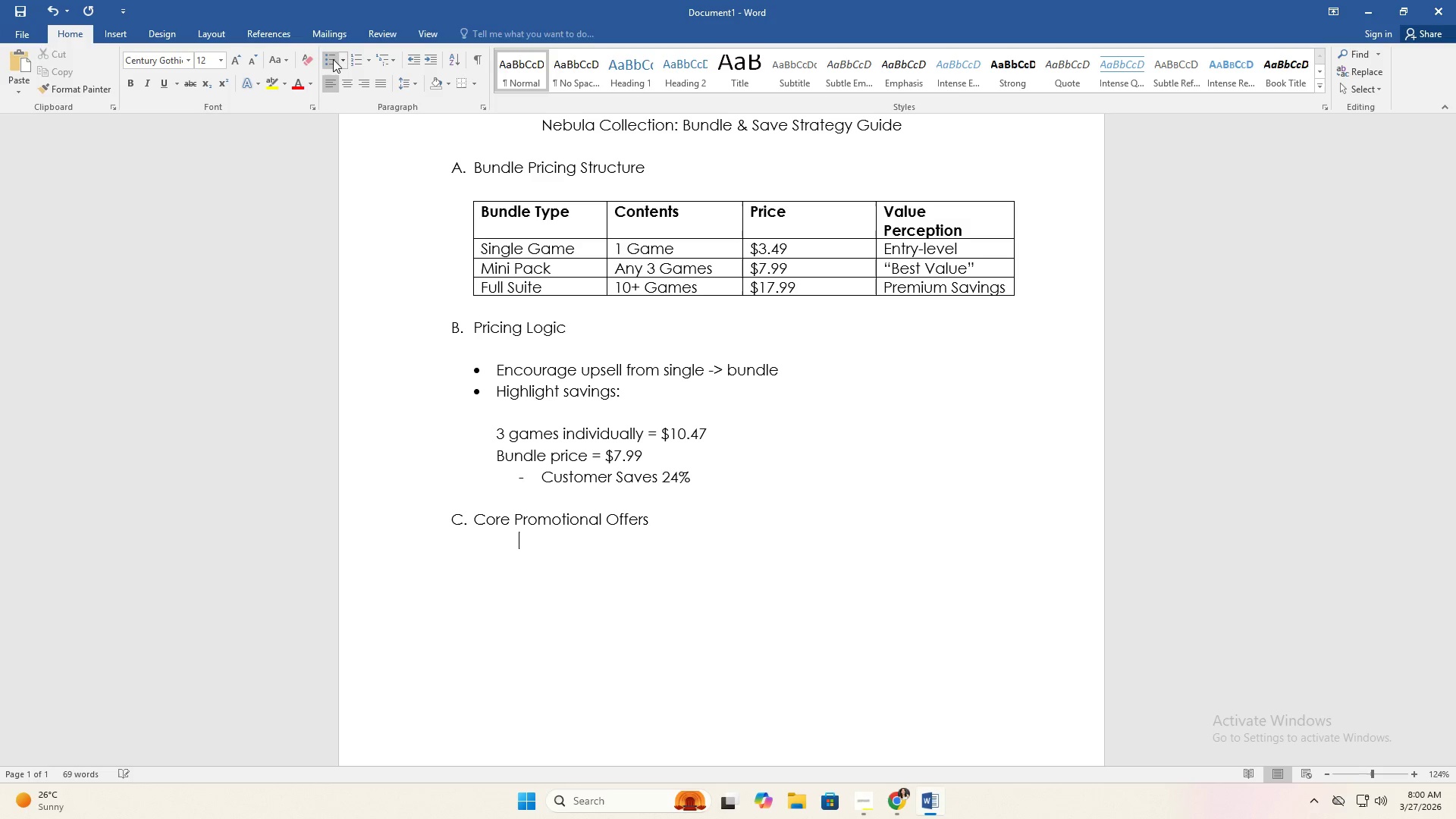 
key(Backspace)
type("Pick Any 3 for $7.99"\)
 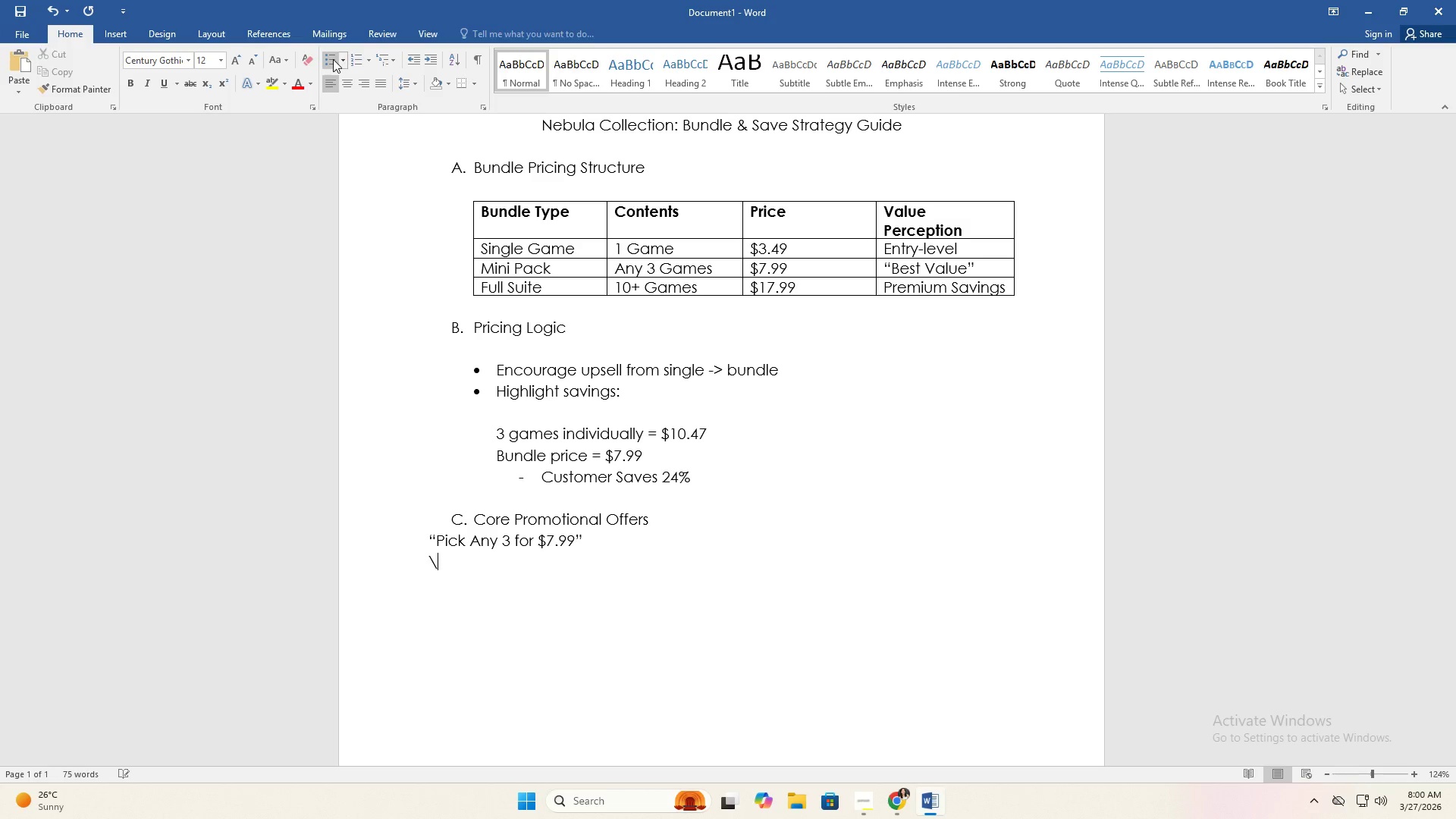 
 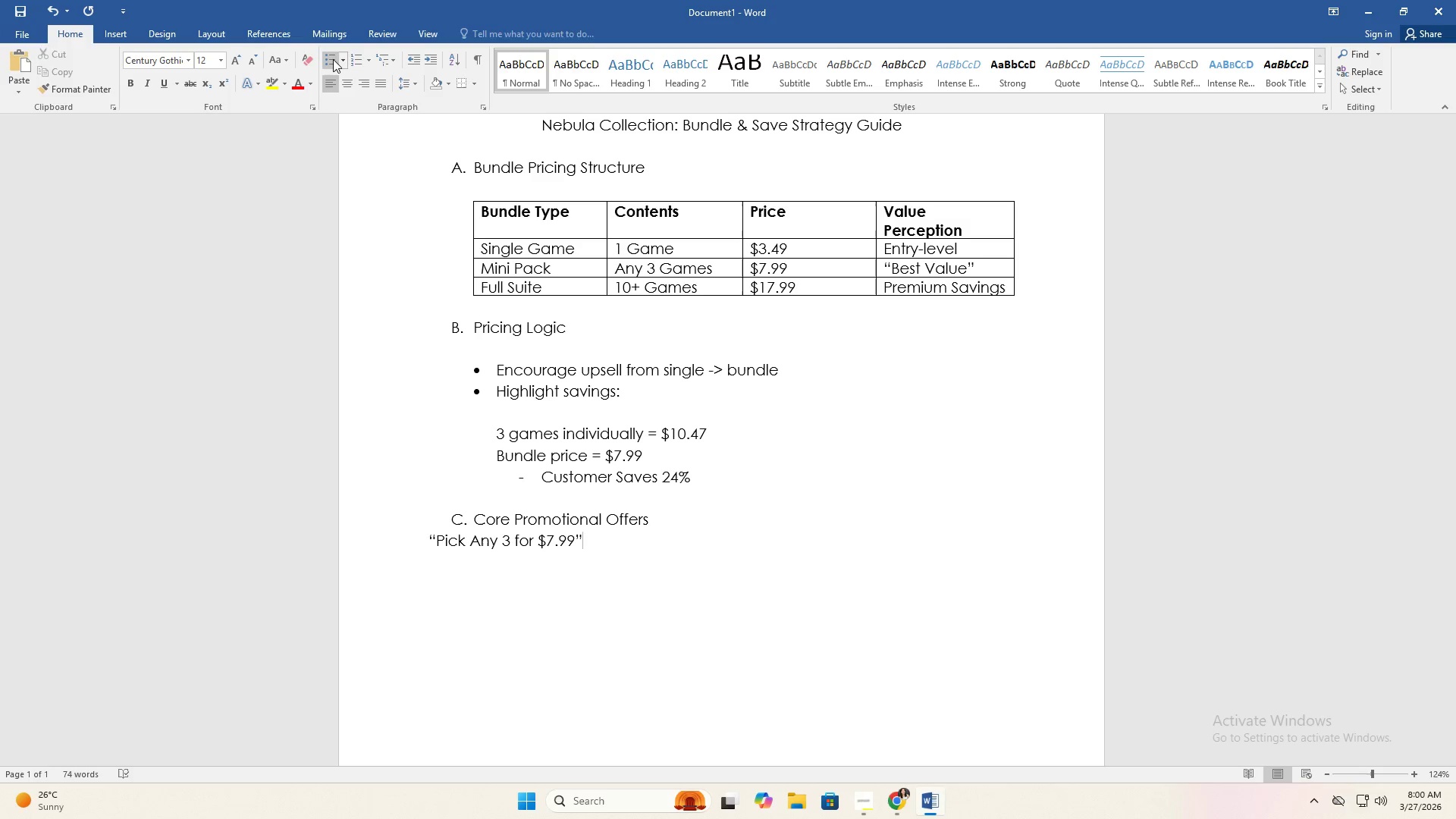 
key(Enter)
 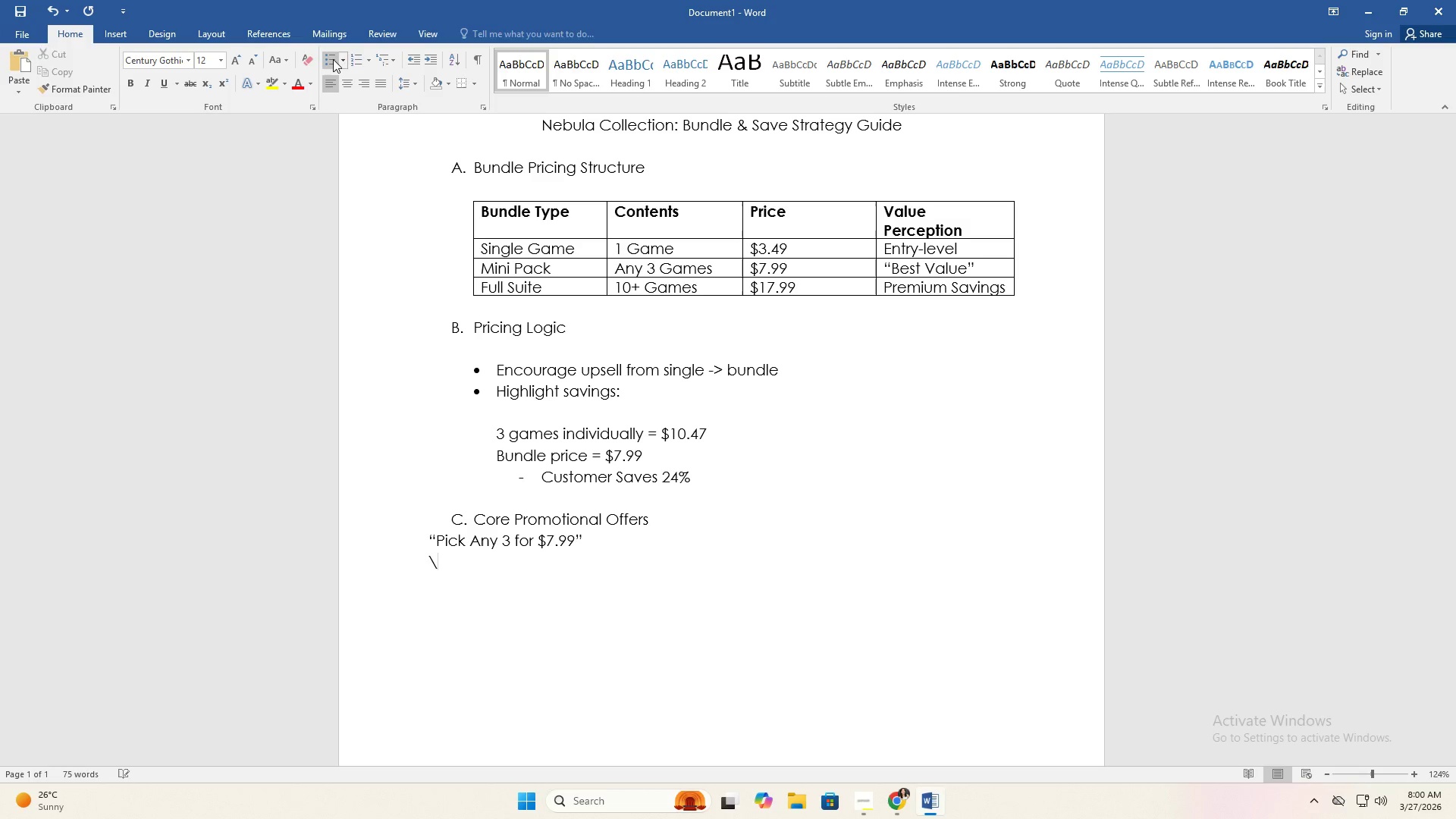 
key(Backspace)
type("Buy 3, Get 1 FREE"\)
key(Backspace)
 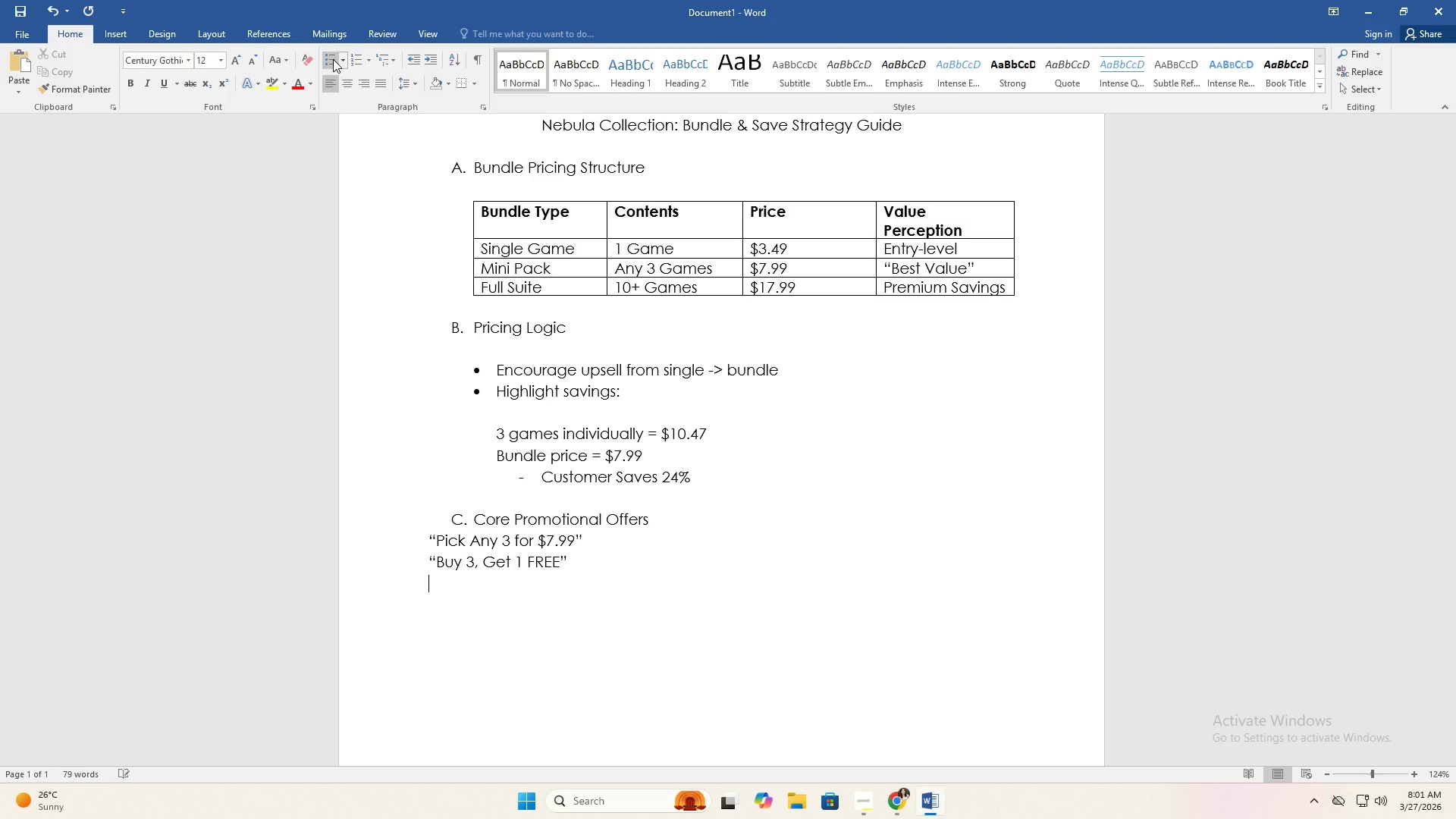 
 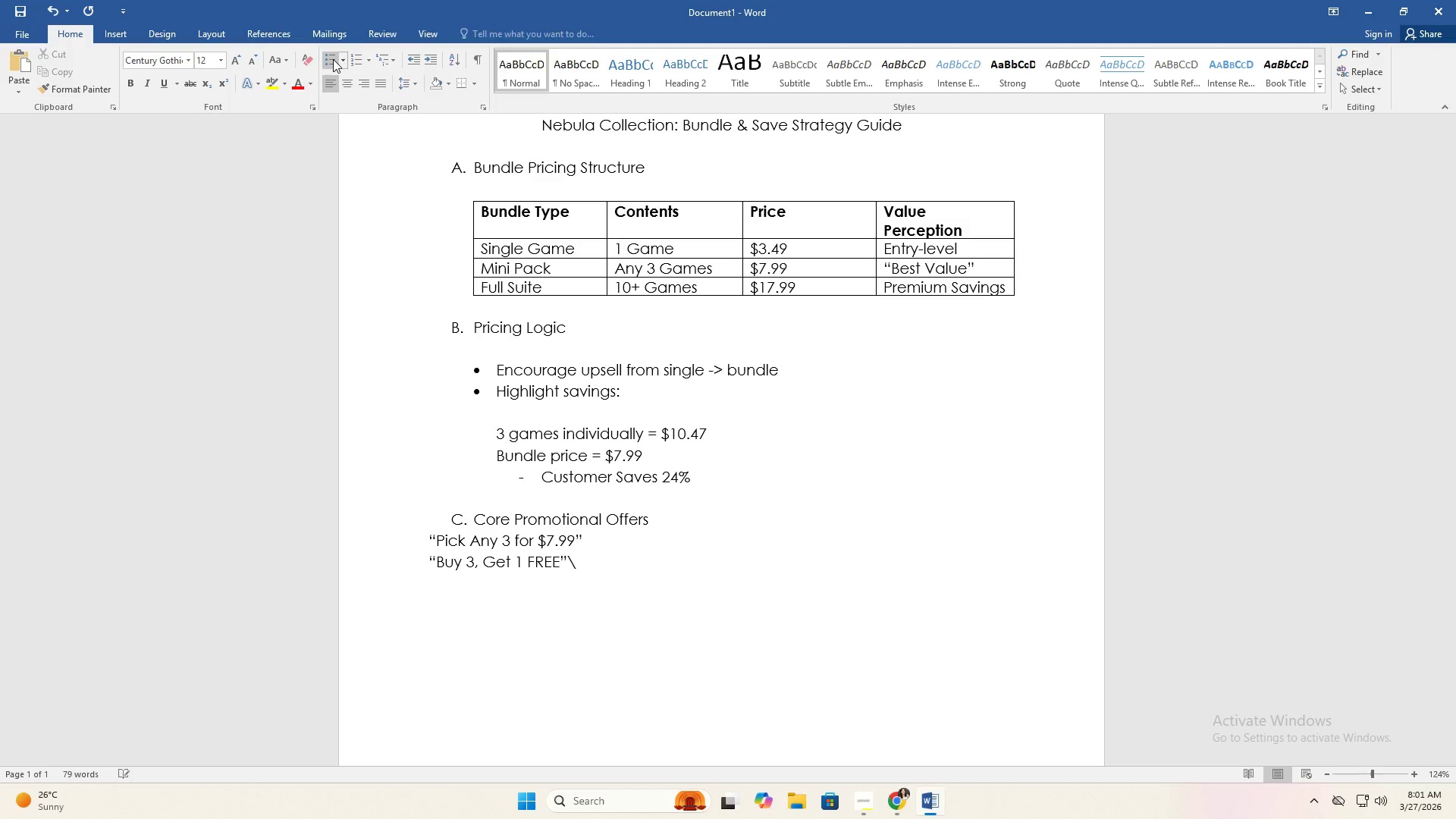 
key(Enter)
 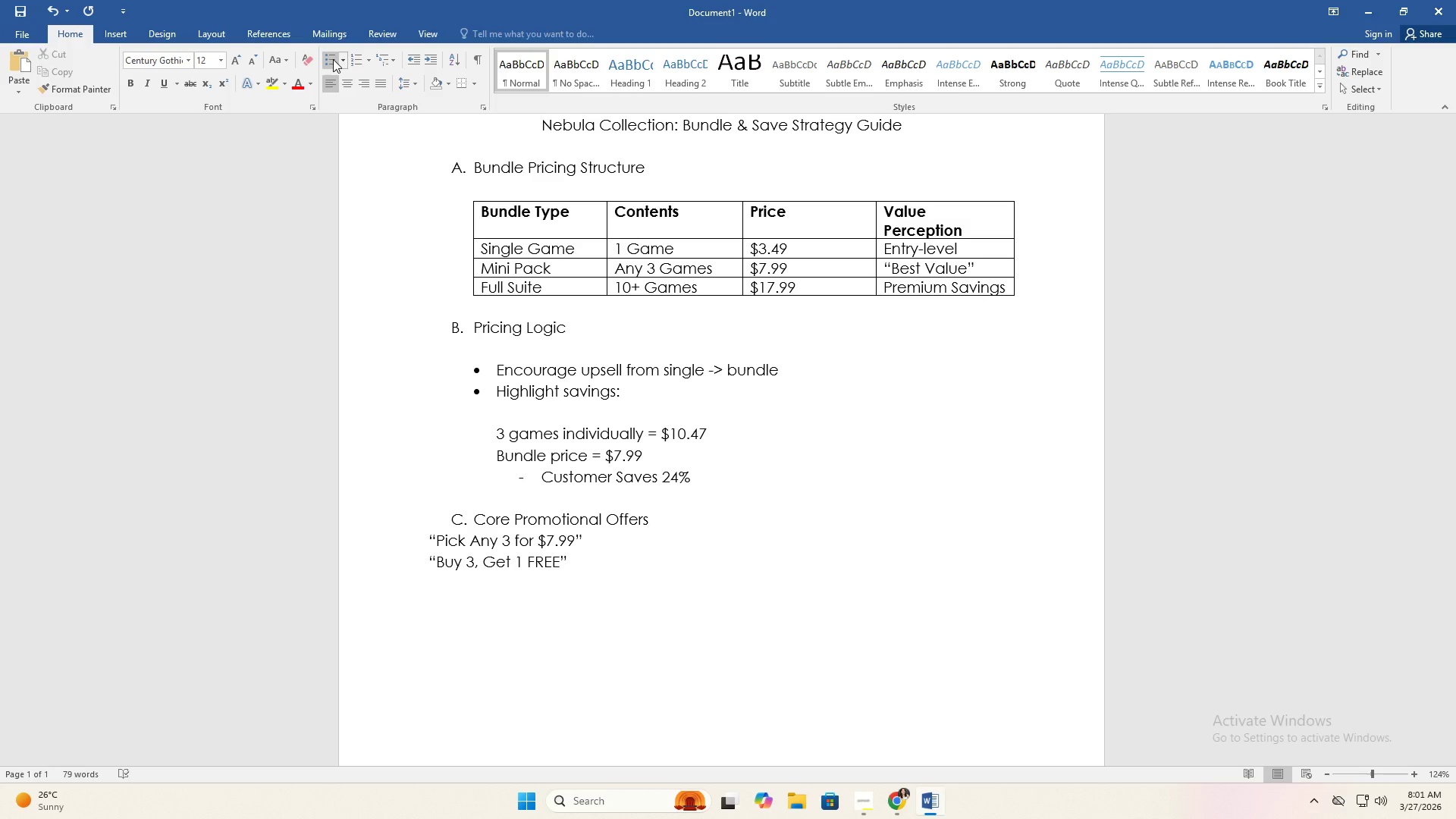 
type("Save)
key(Backspace)
key(Backspace)
key(Backspace)
key(Backspace)
type(sAVE UP TO 50% WITH BUNDLES")
 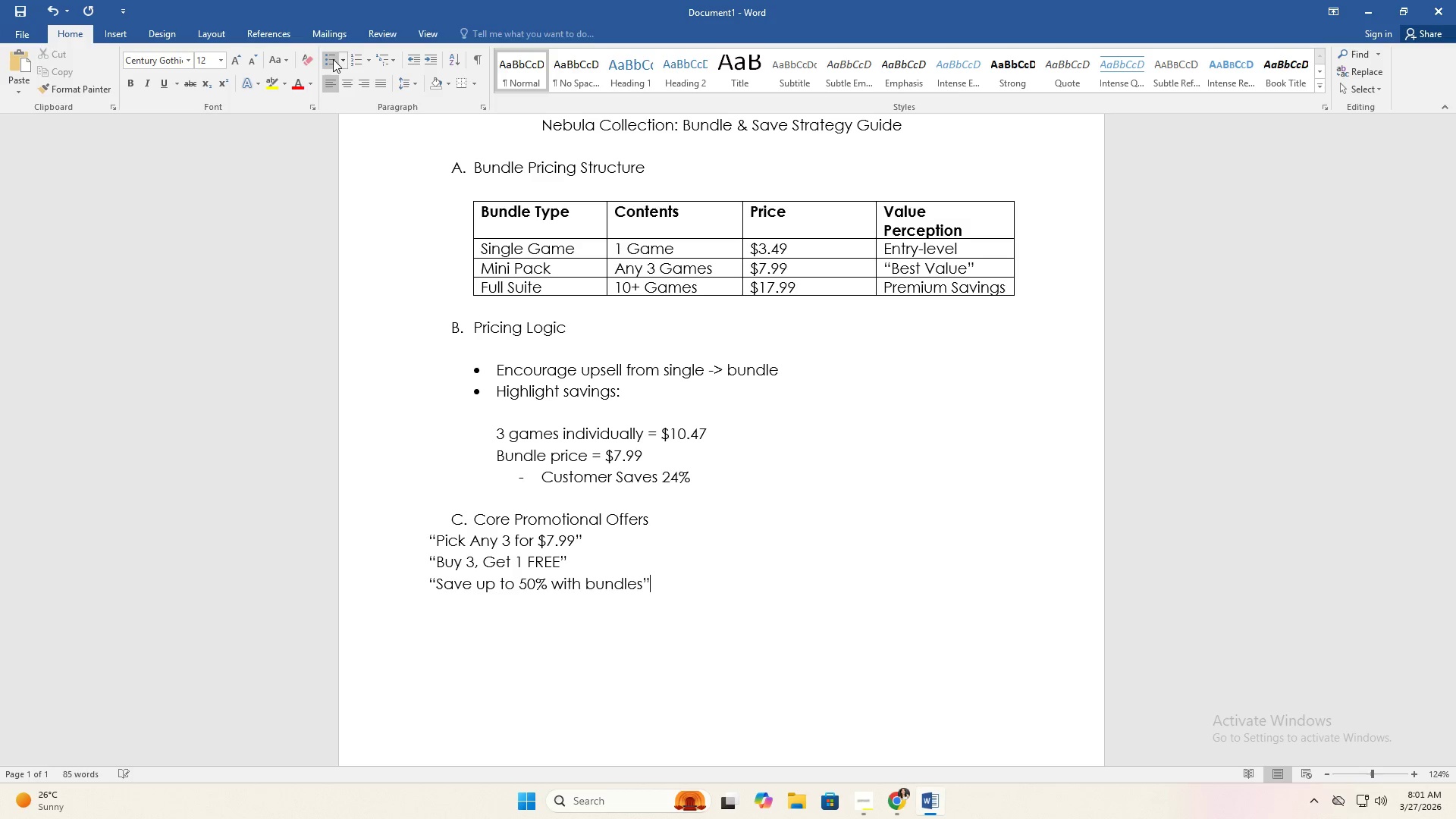 
hold_key(key=CapsLock, duration=0.5)
 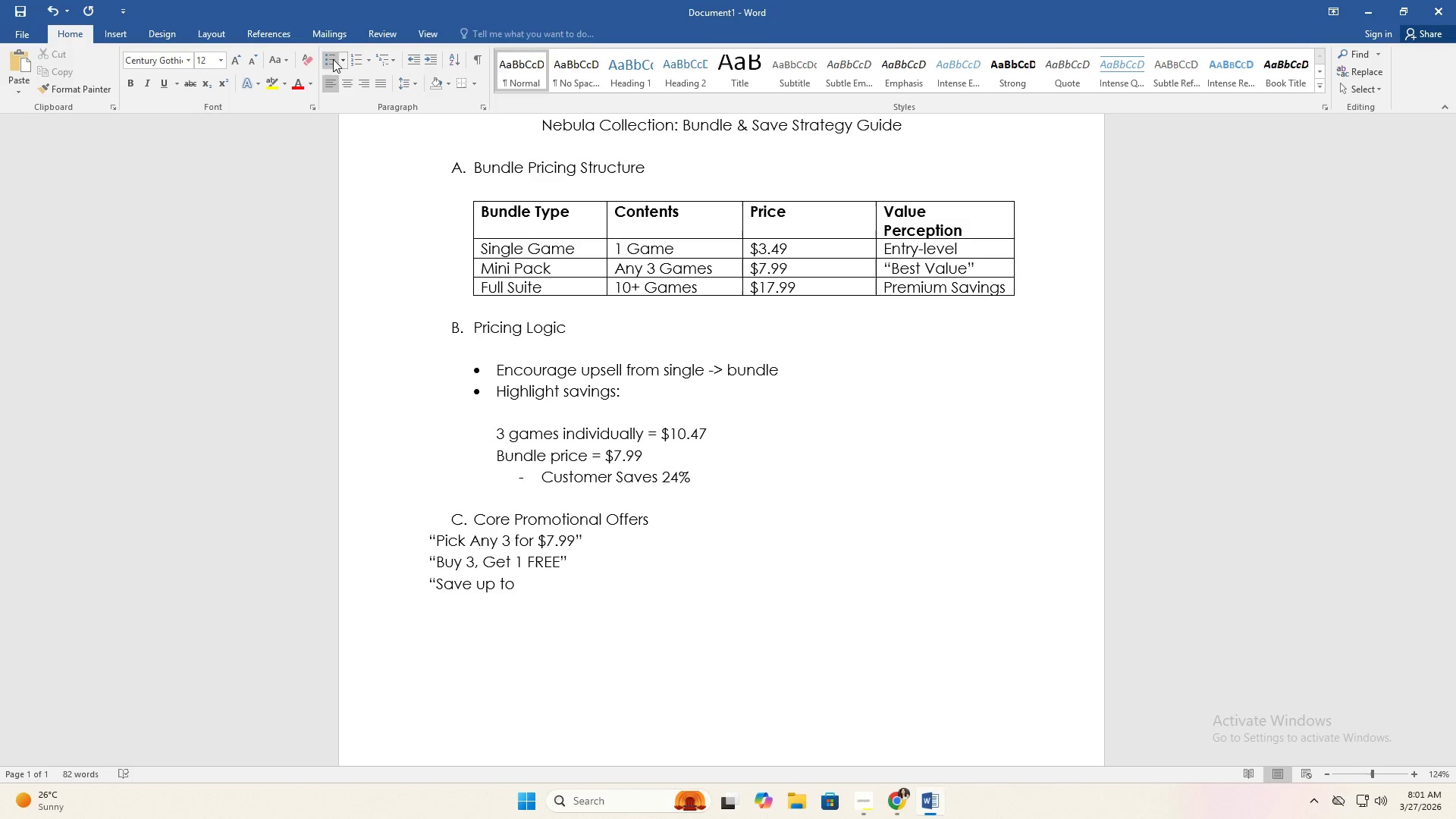 
wait(6.27)
 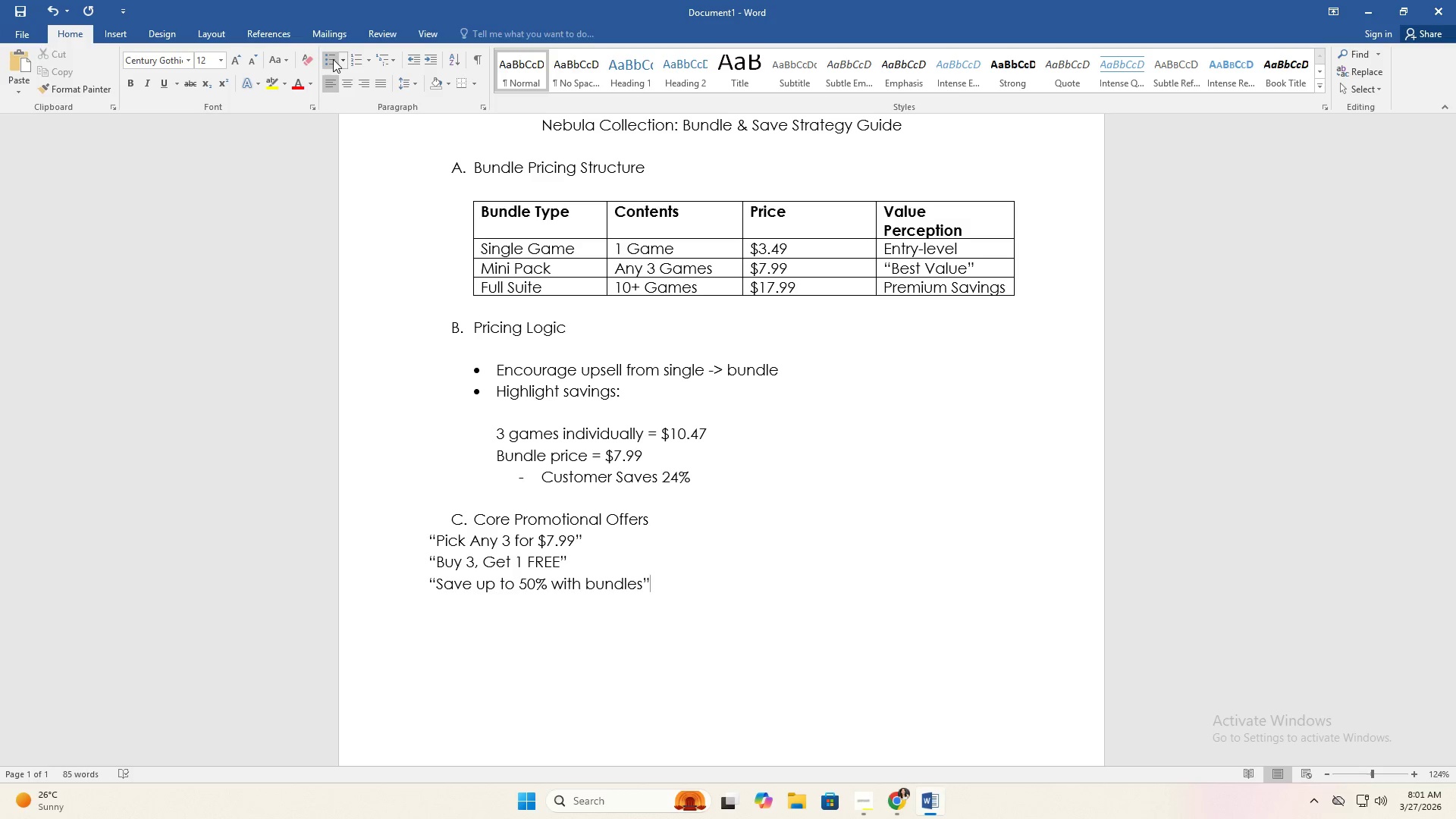 
key(Enter)
 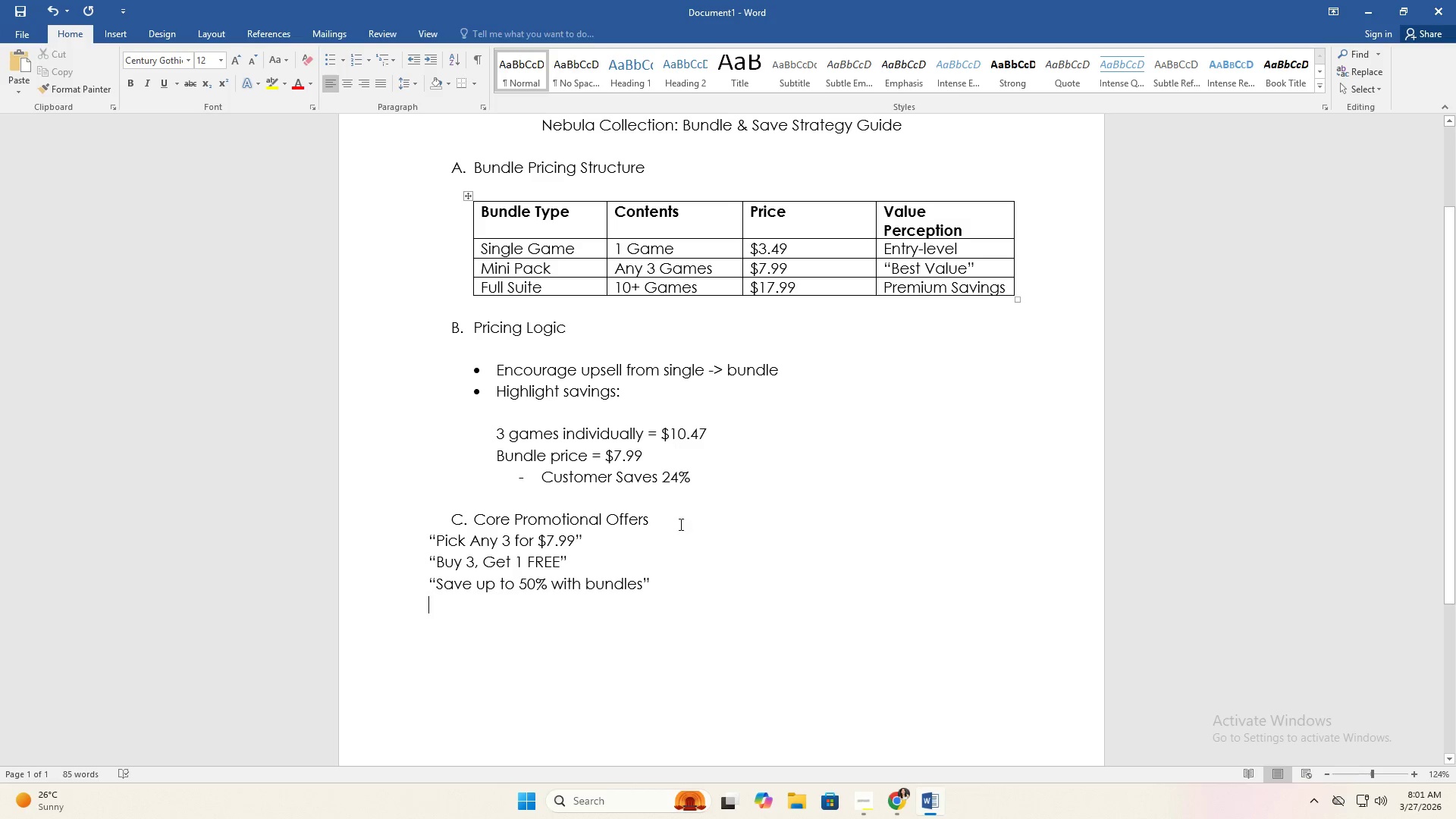 
left_click([560, 394])
 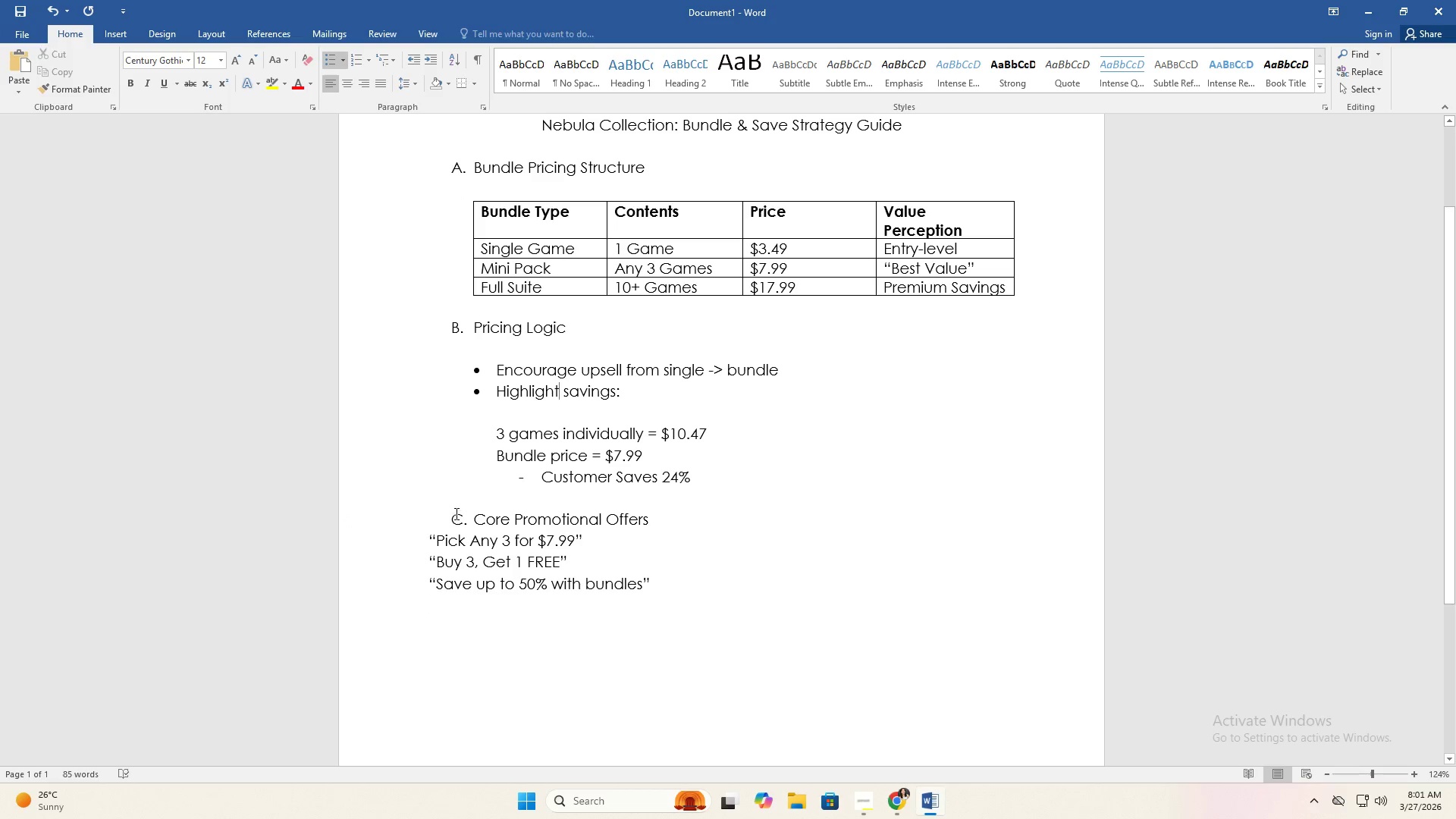 
double_click([460, 531])
 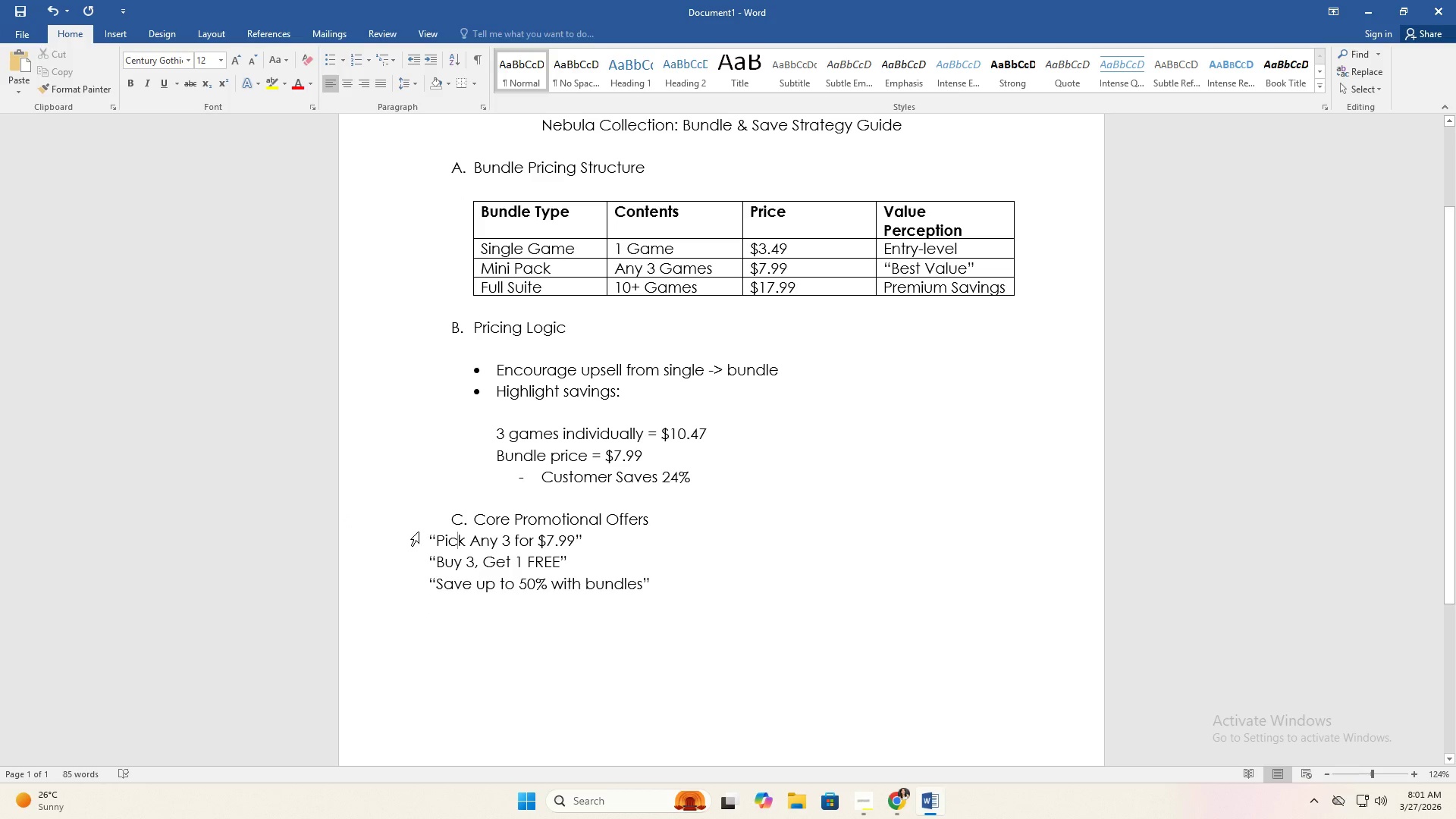 
left_click_drag(start_coordinate=[416, 532], to_coordinate=[586, 584])
 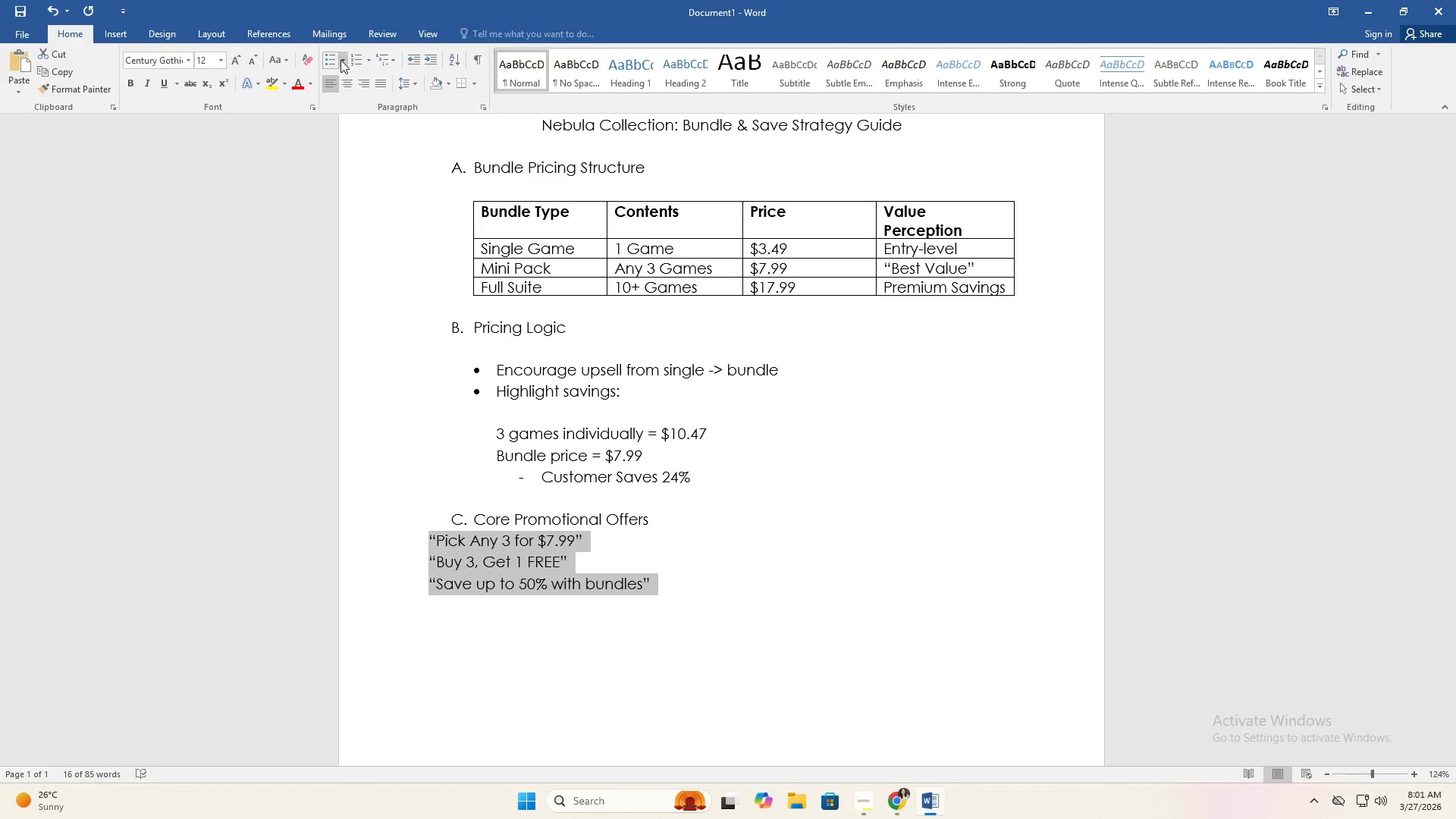 
left_click([337, 60])
 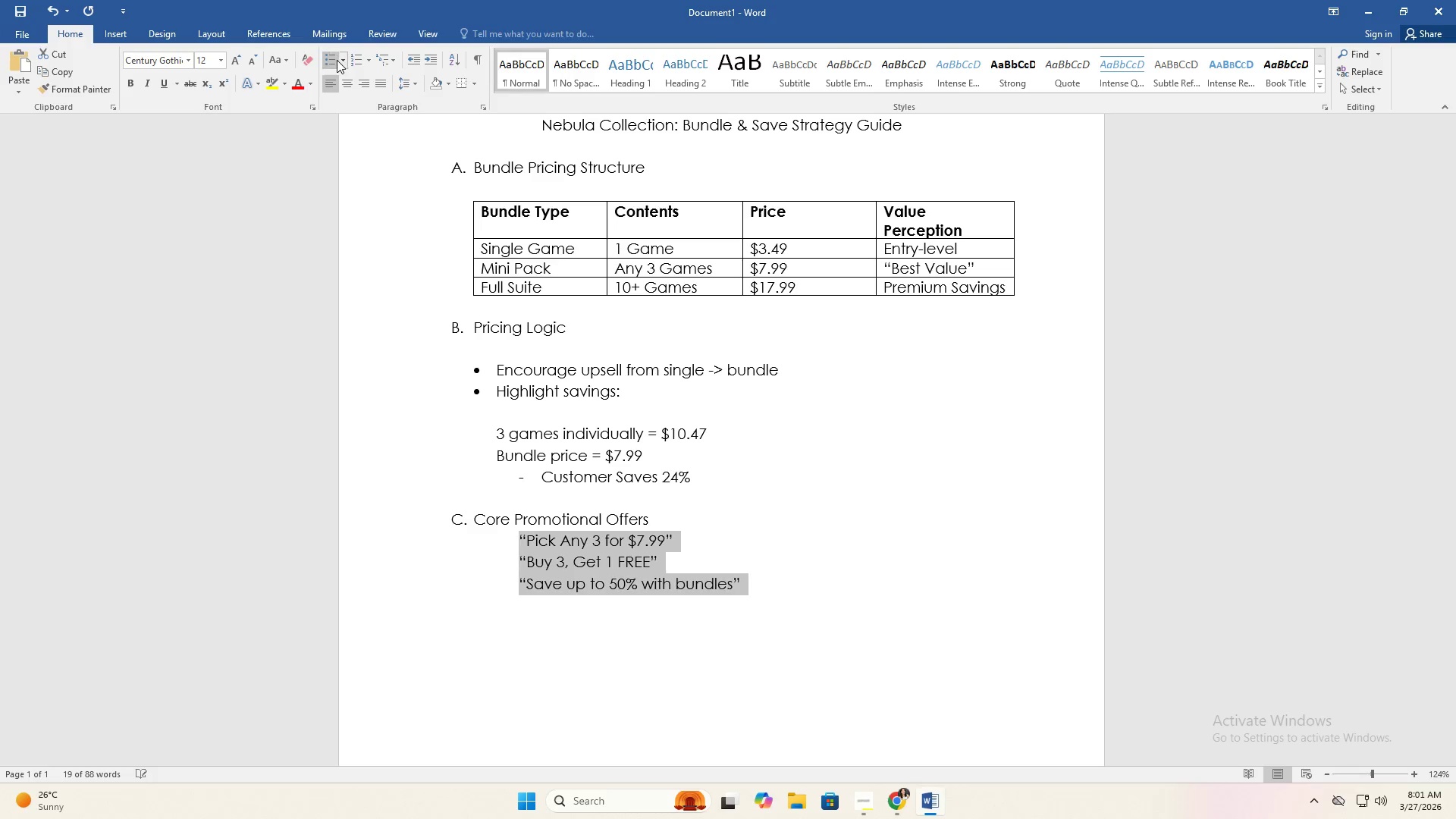 
double_click([337, 60])
 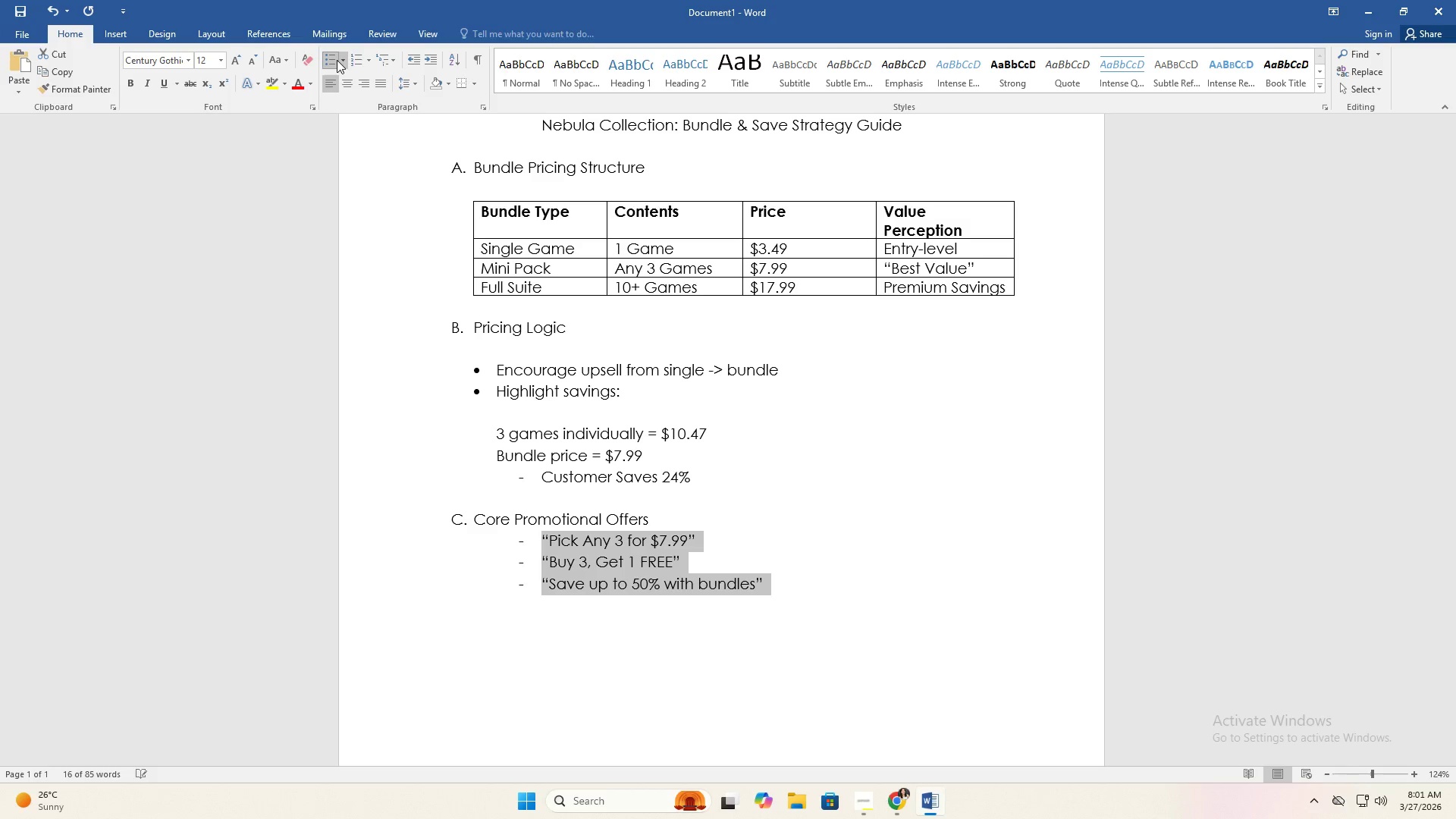 
triple_click([337, 60])
 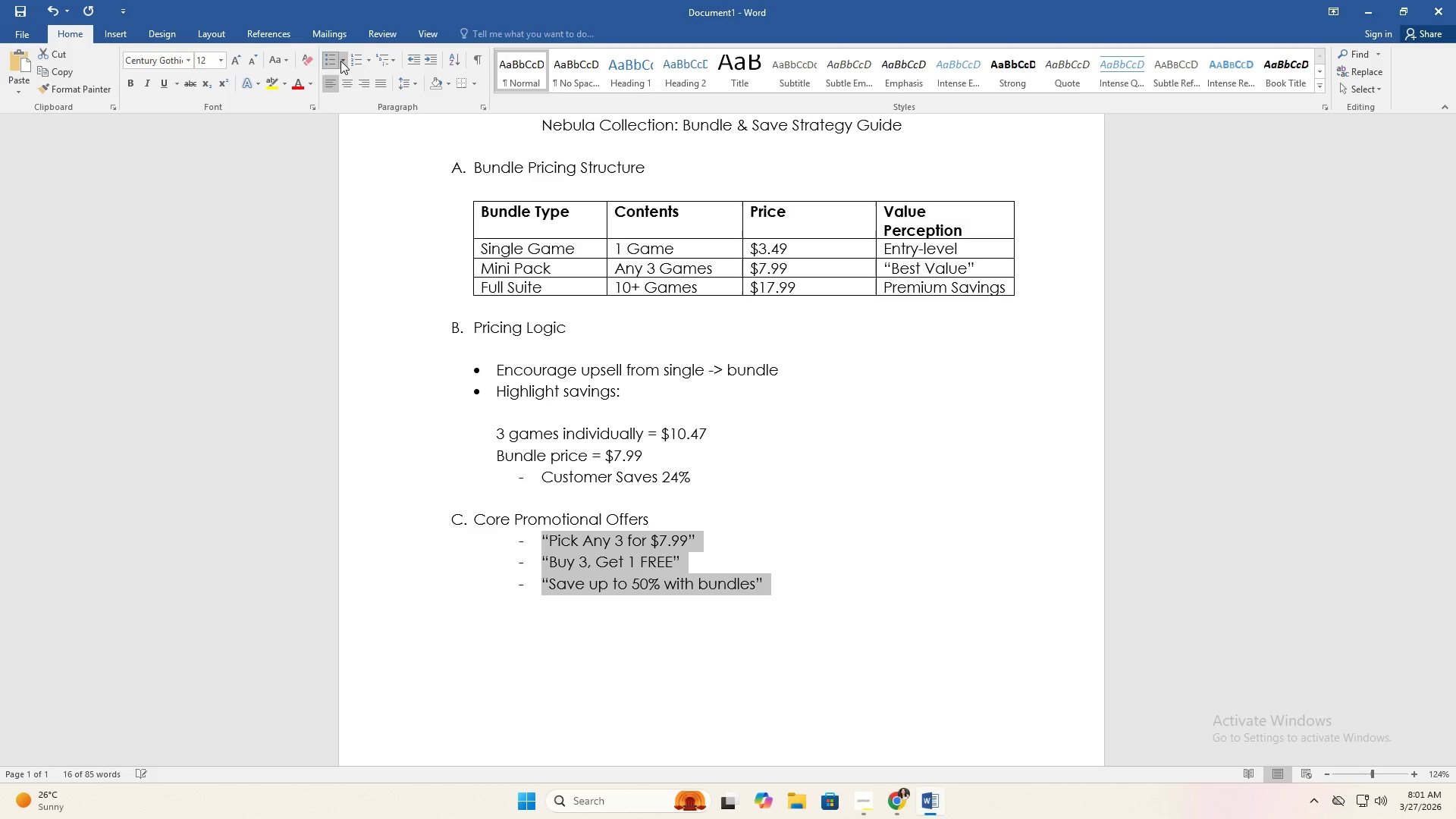 
double_click([343, 62])
 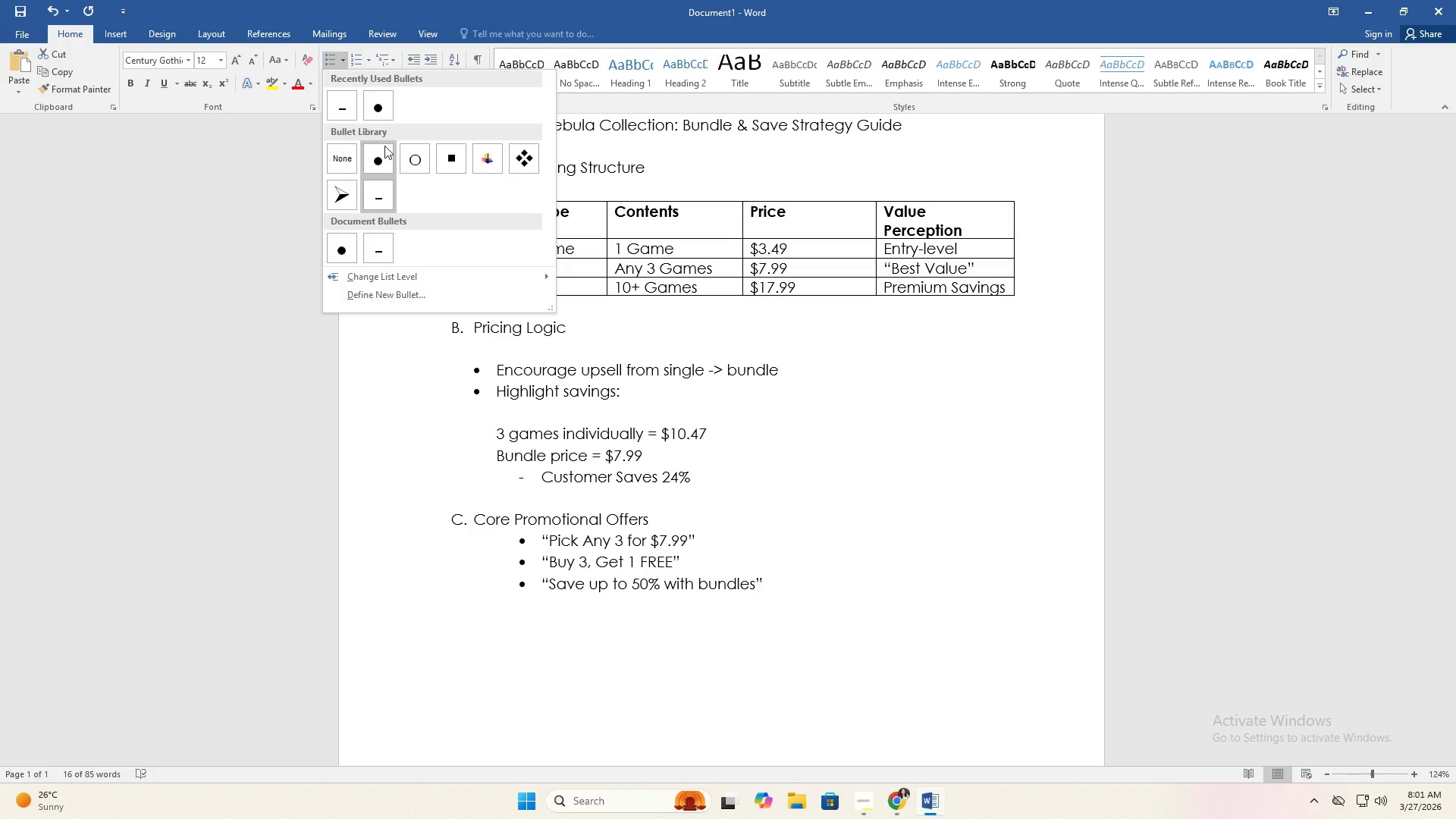 
left_click([379, 108])
 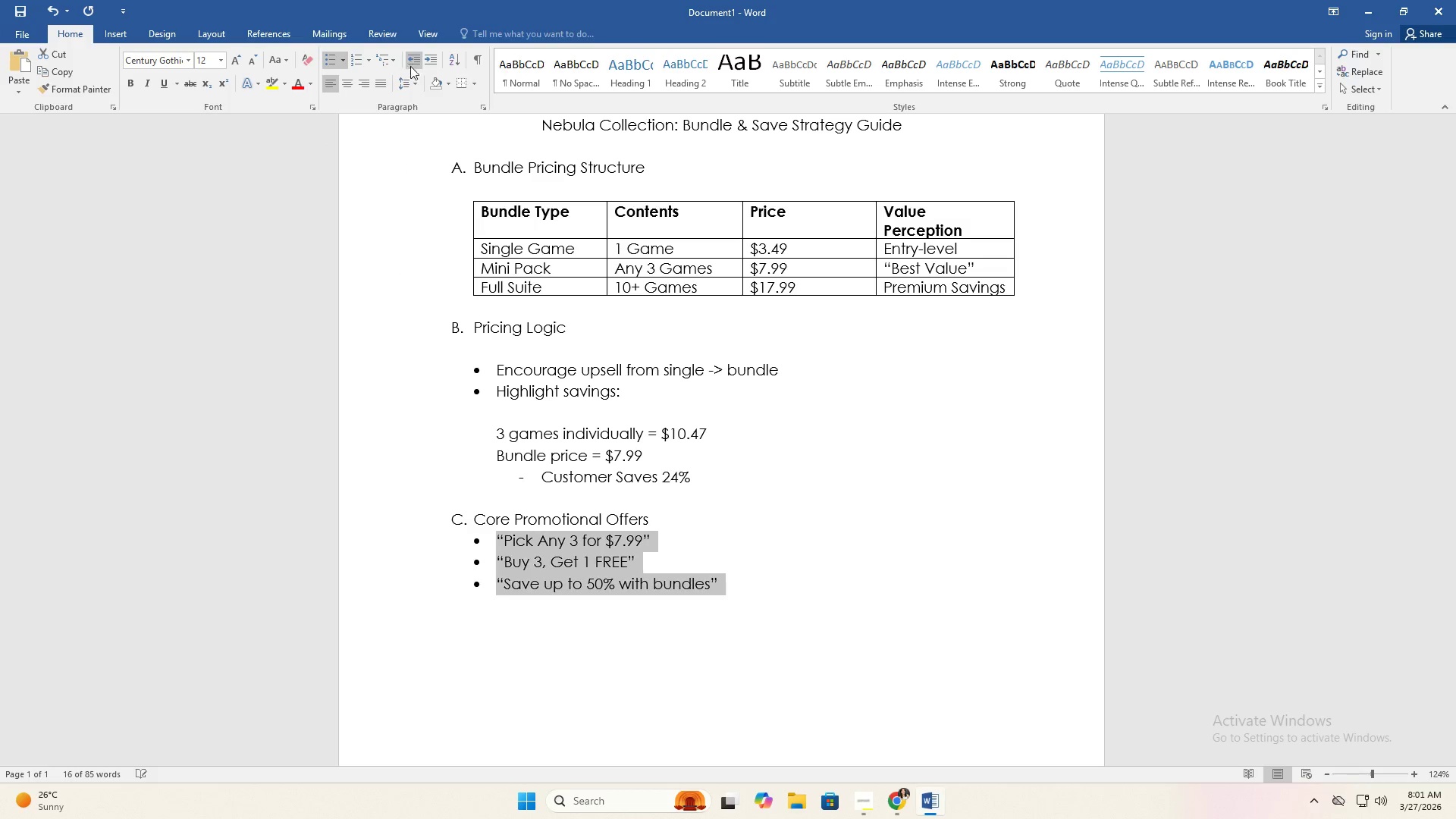 
double_click([631, 627])
 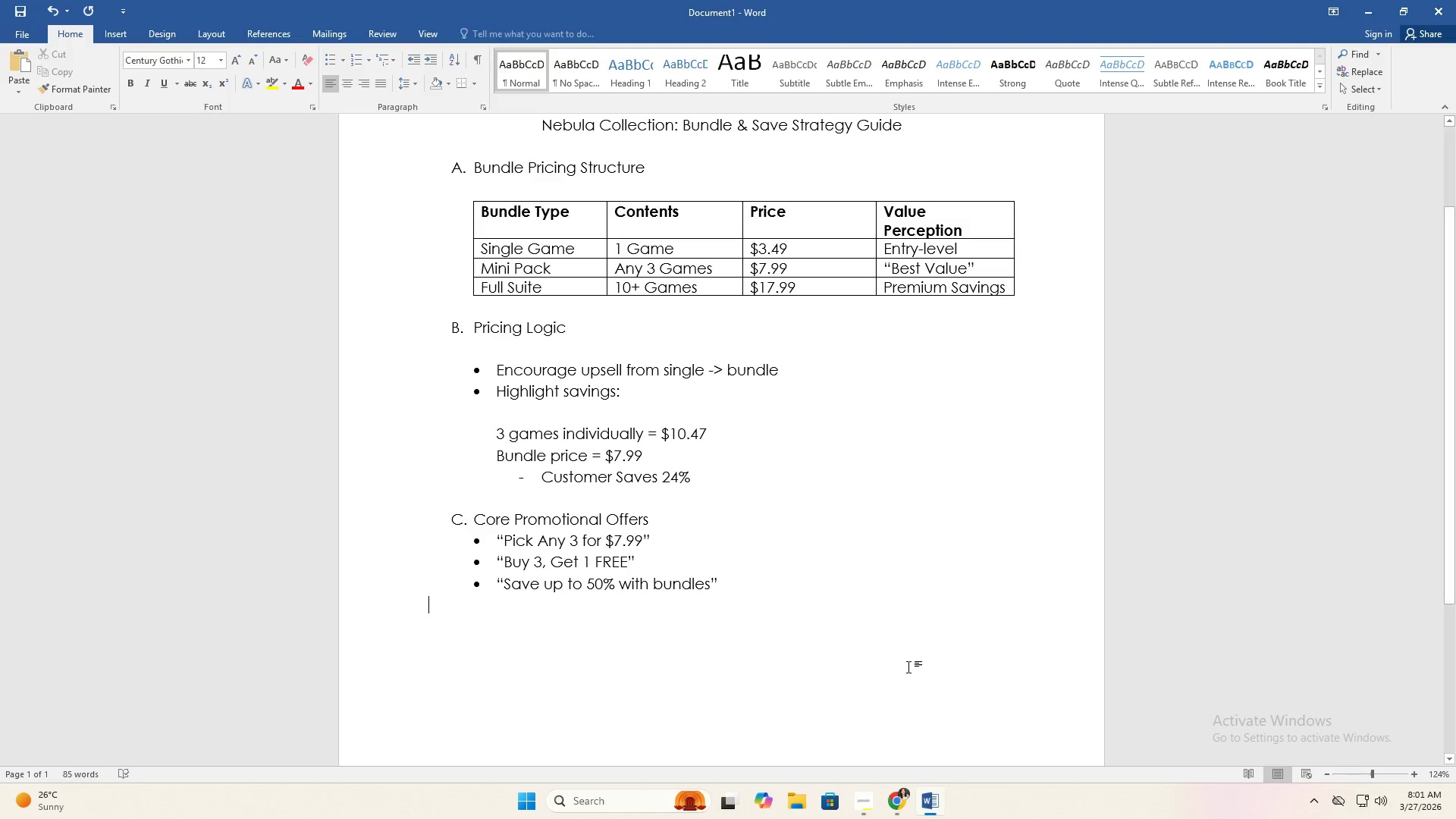 
left_click([768, 596])
 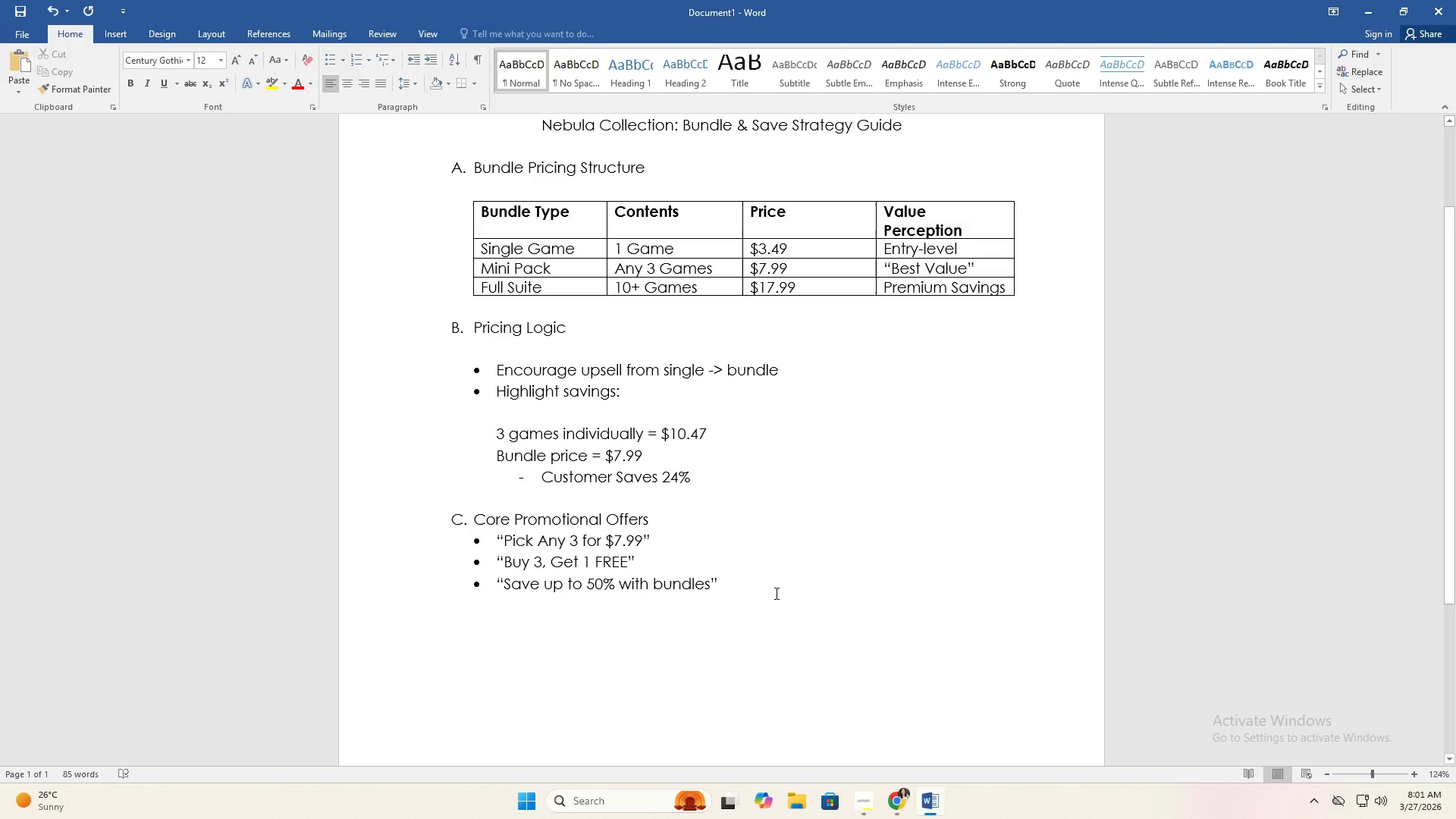 
key(Enter)
 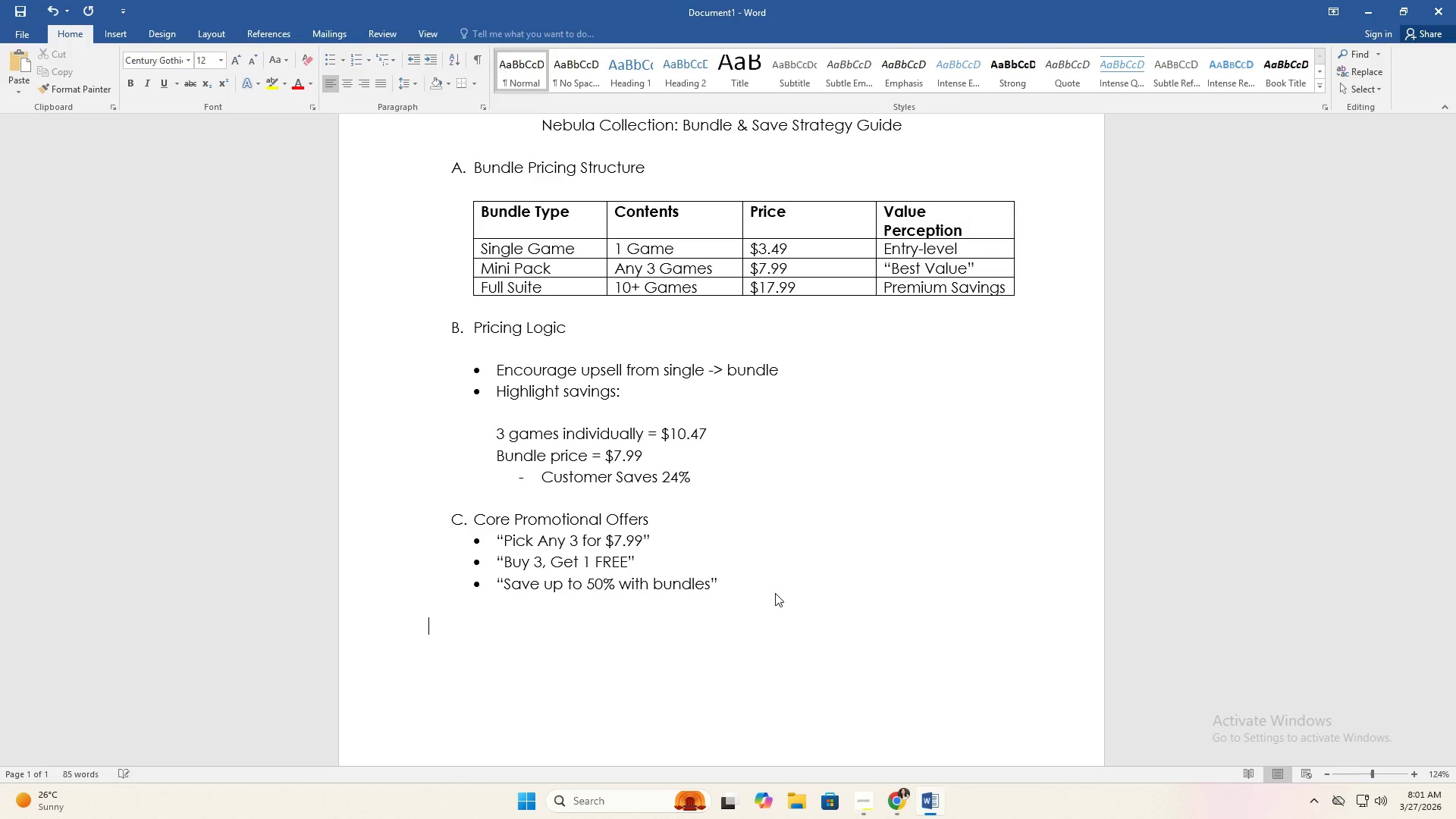 
key(CapsLock)
 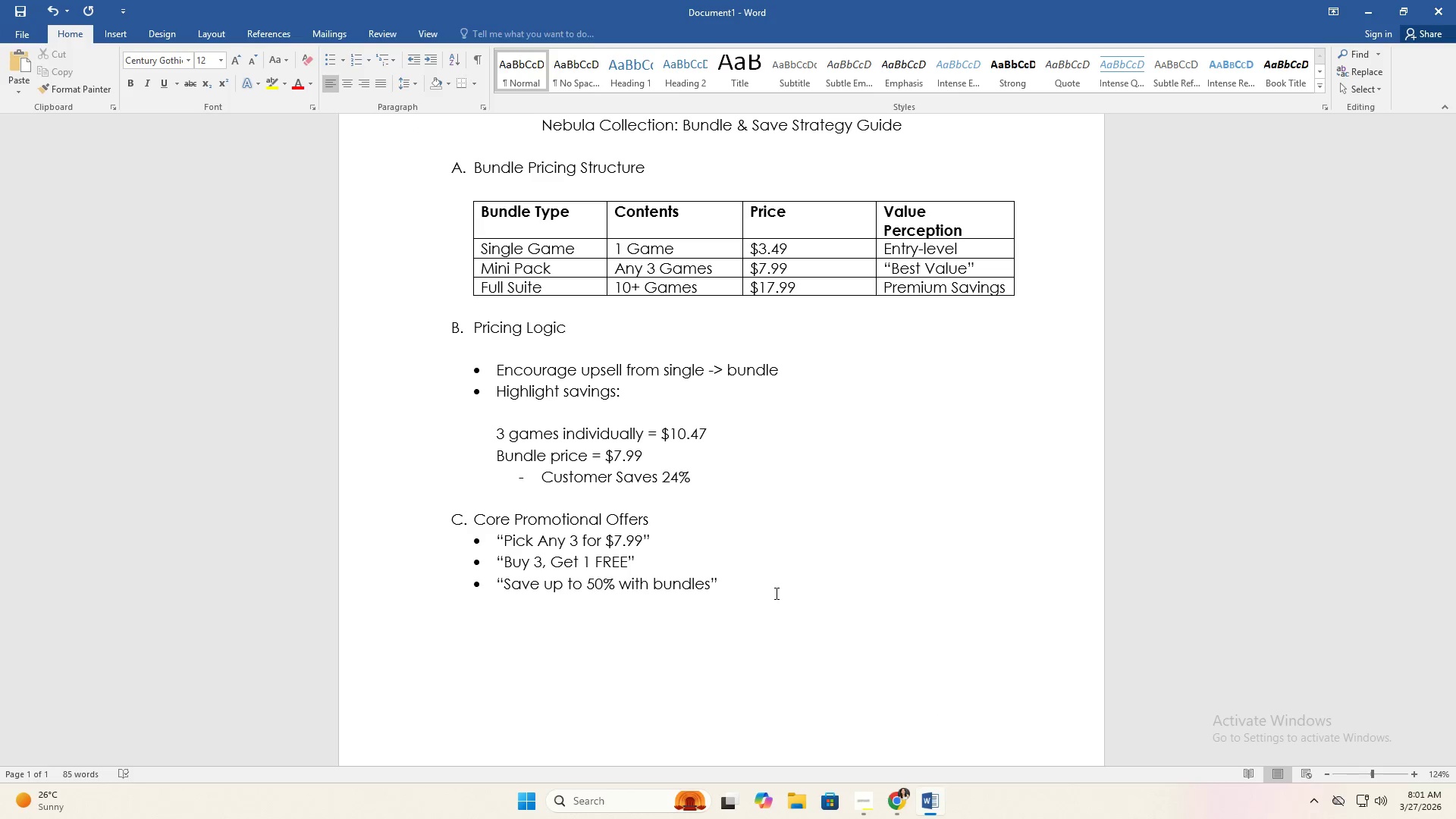 
key(D)
 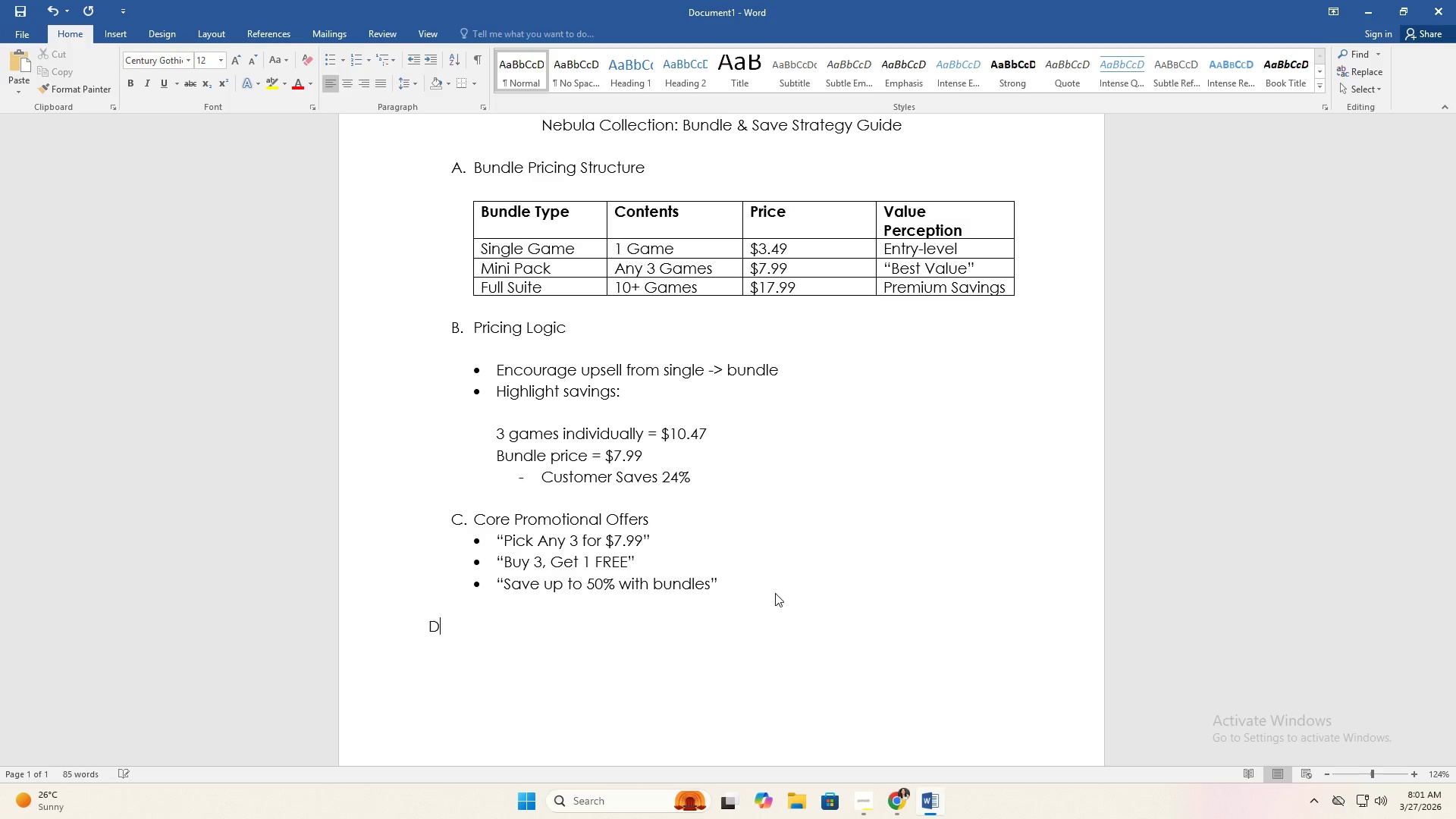 
key(Period)
 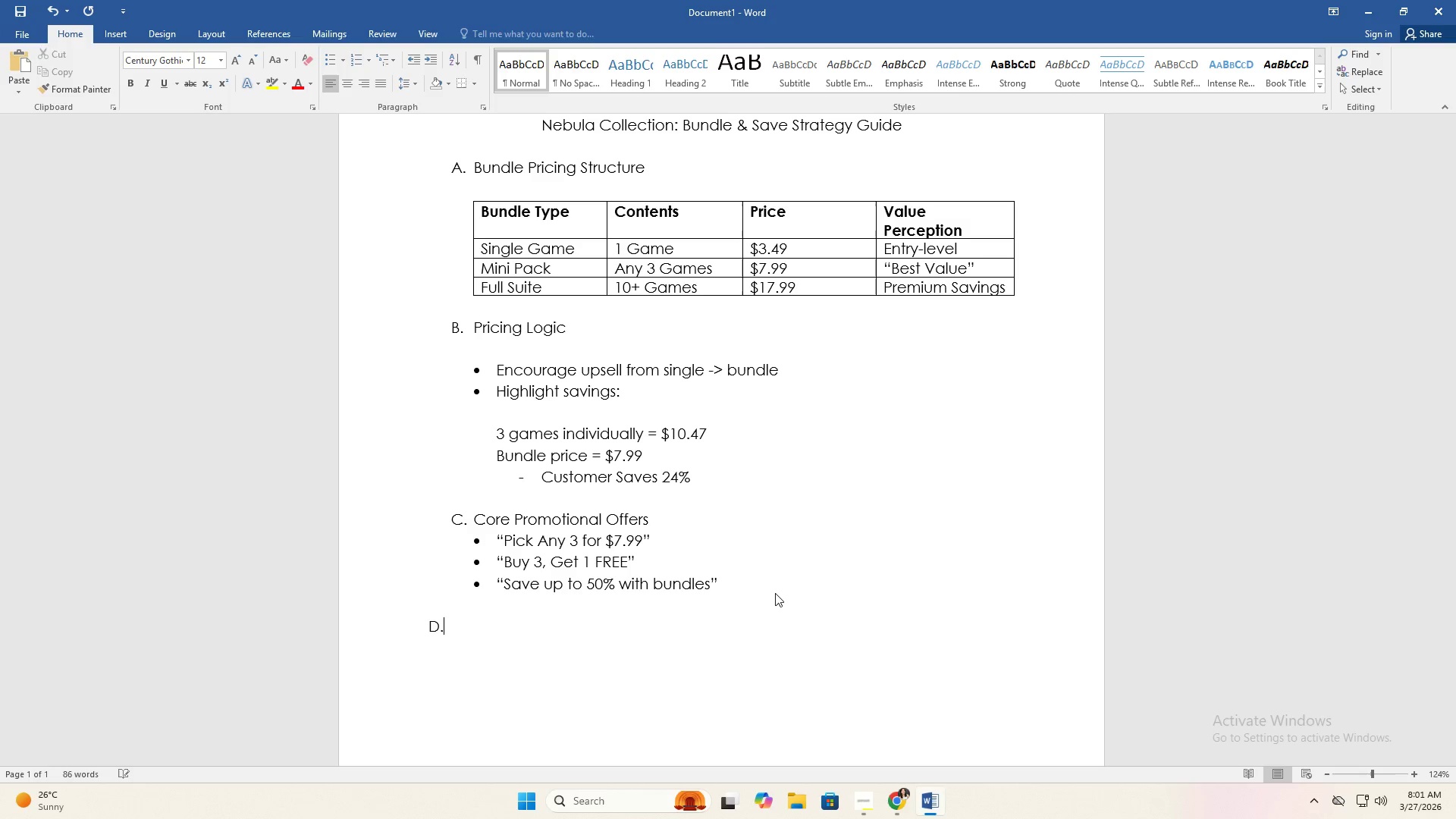 
key(Space)
 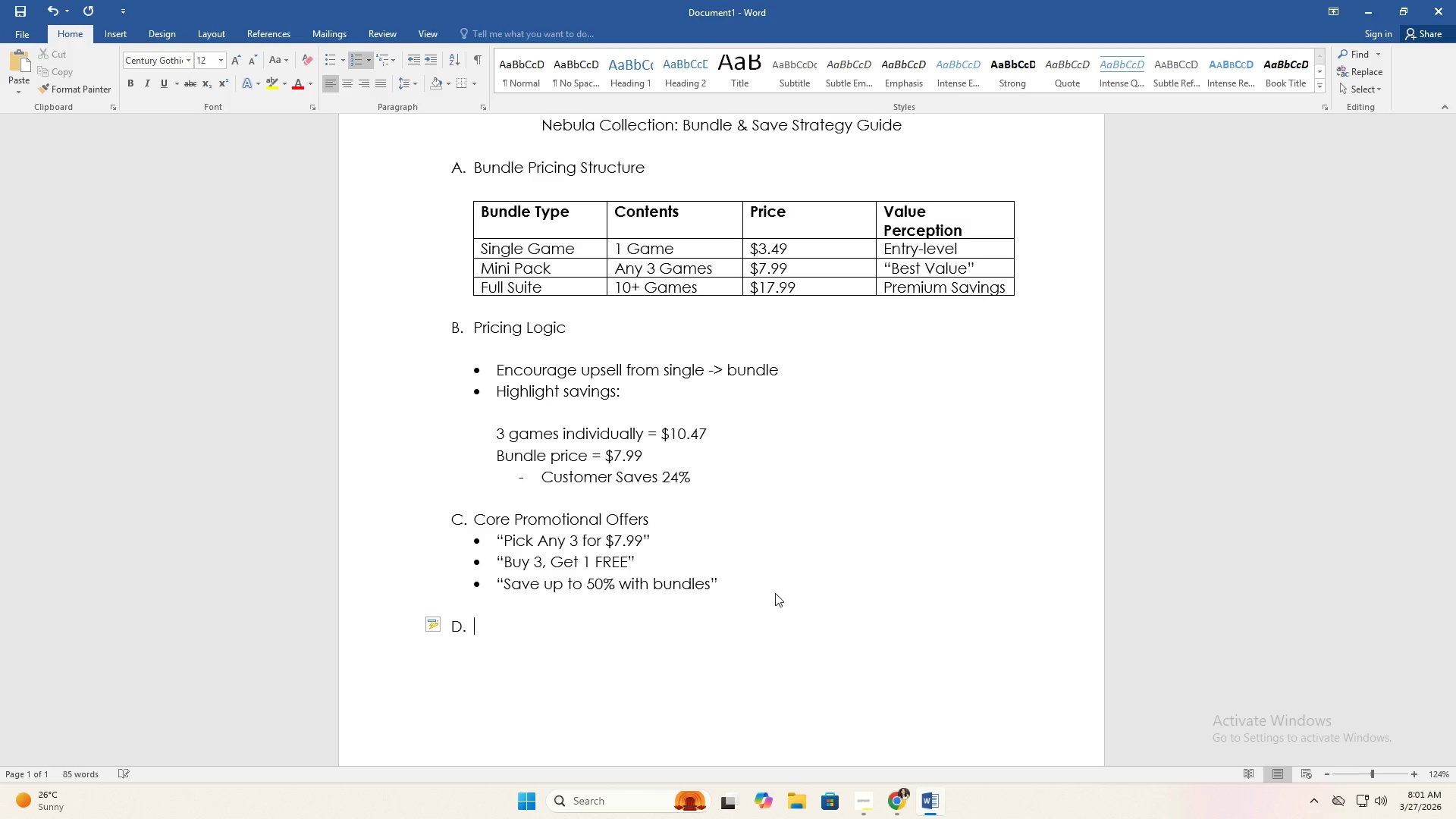 
key(Alt+AltLeft)
 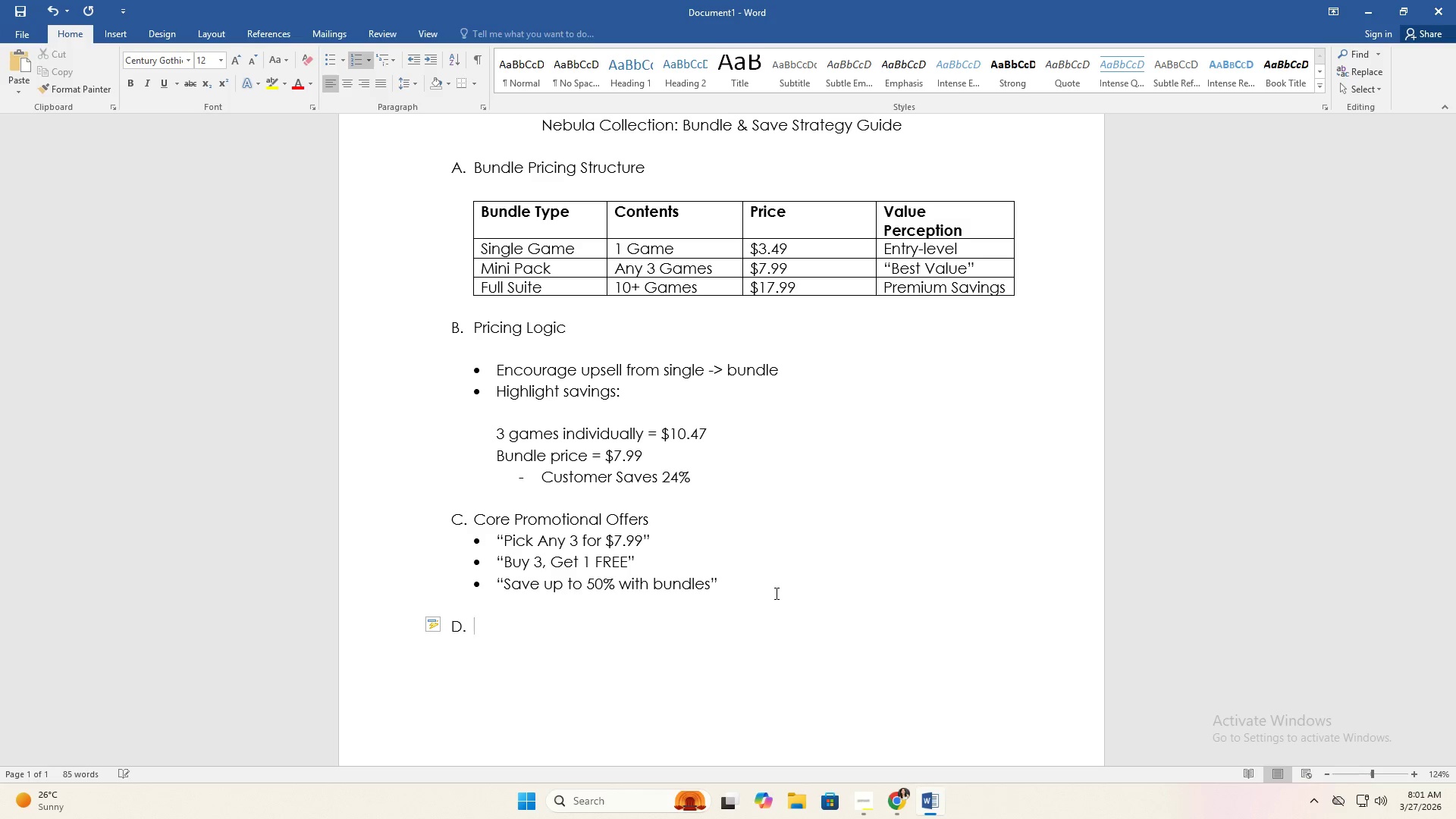 
key(Alt+Tab)